 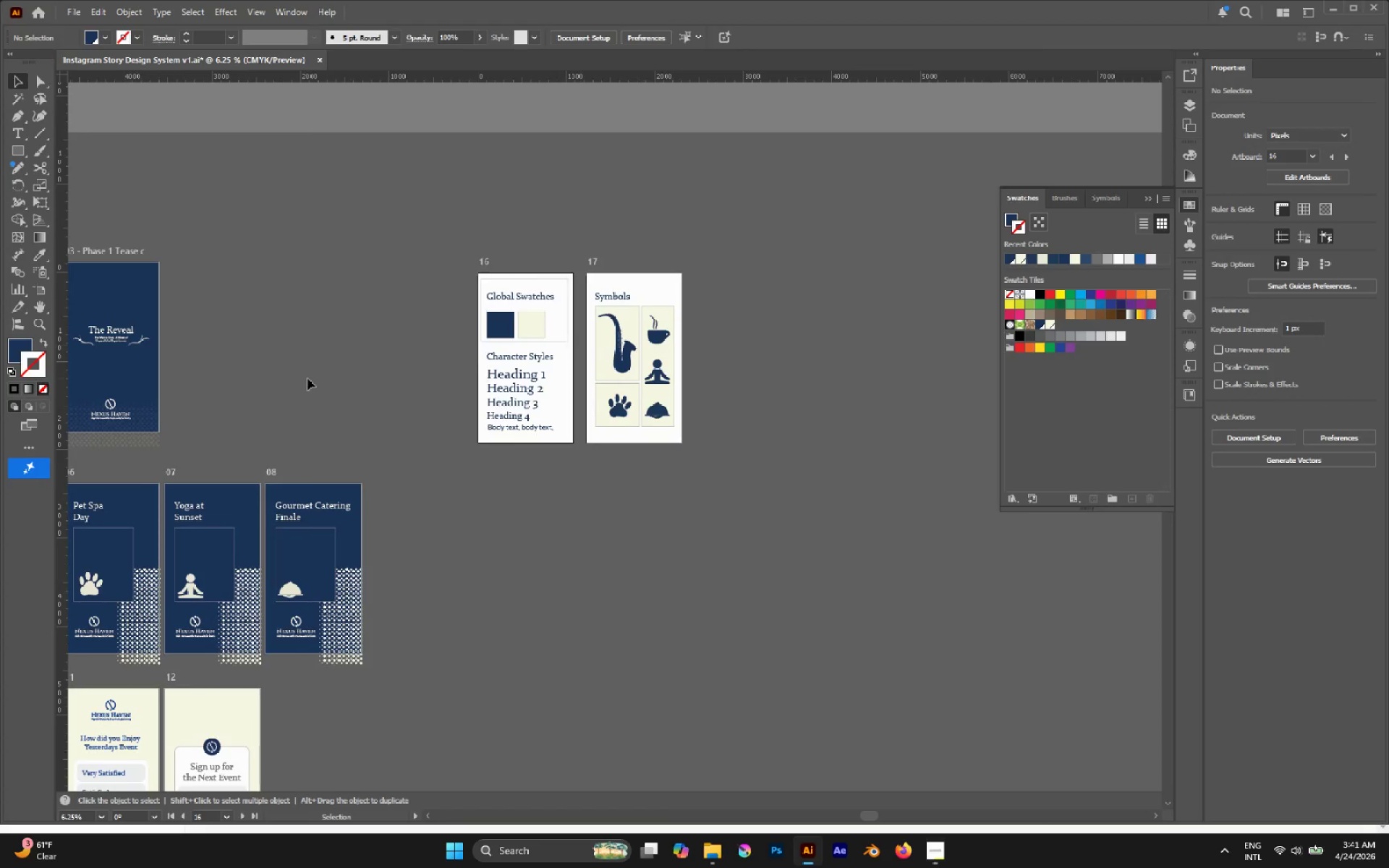 
scroll: coordinate [537, 374], scroll_direction: up, amount: 1.0
 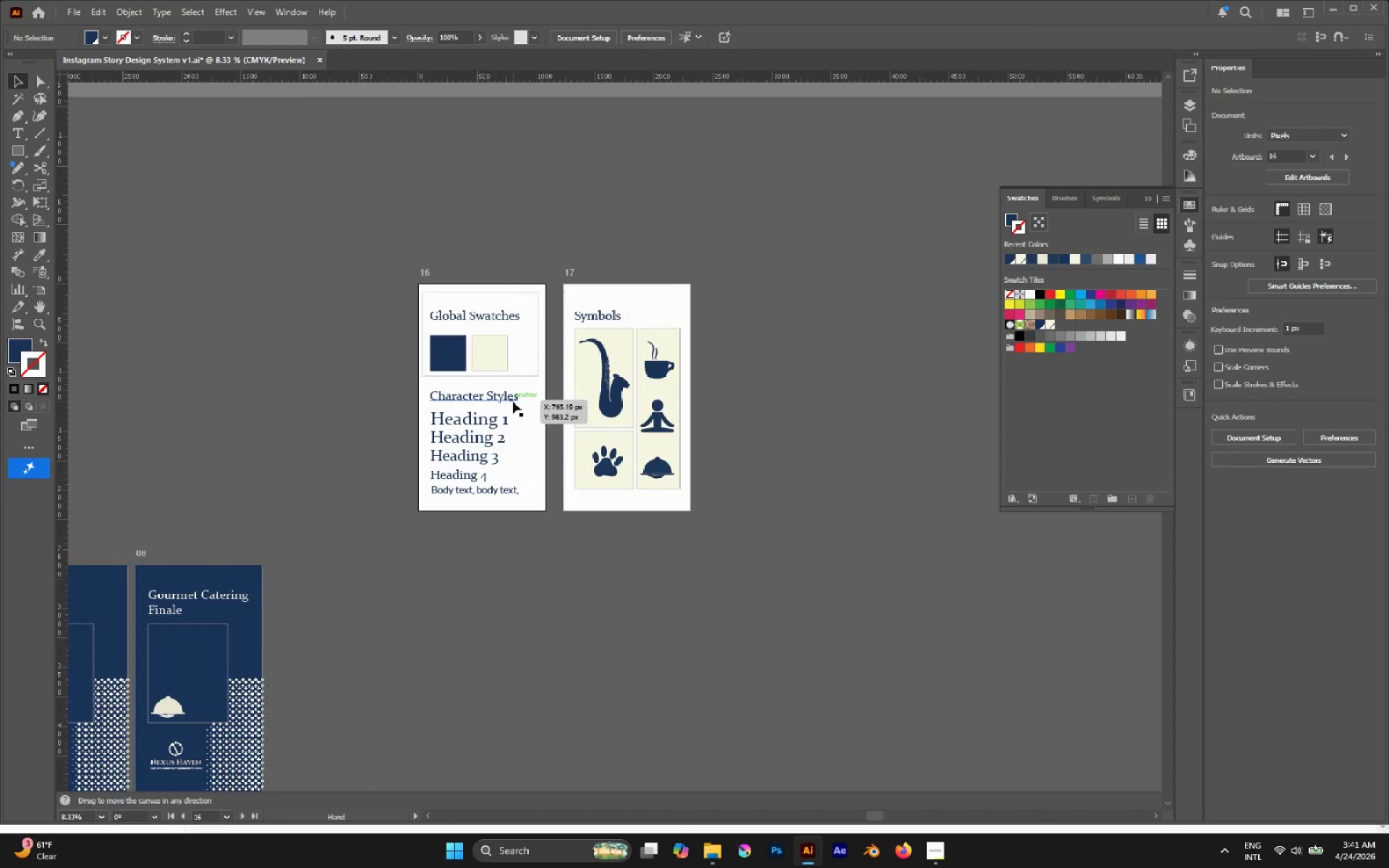 
hold_key(key=AltLeft, duration=0.64)
scroll: coordinate [565, 374], scroll_direction: up, amount: 3.0
 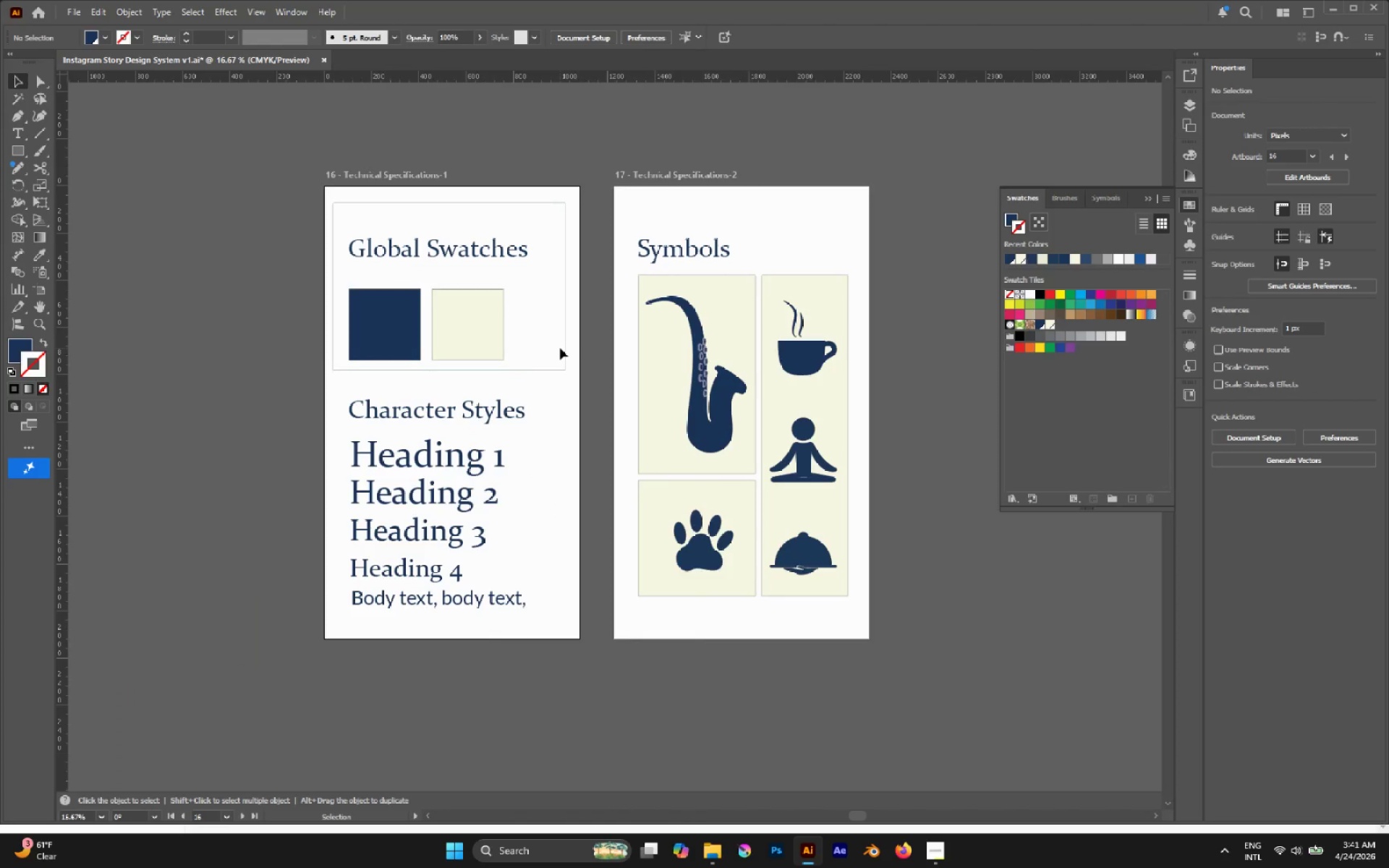 
key(M)
 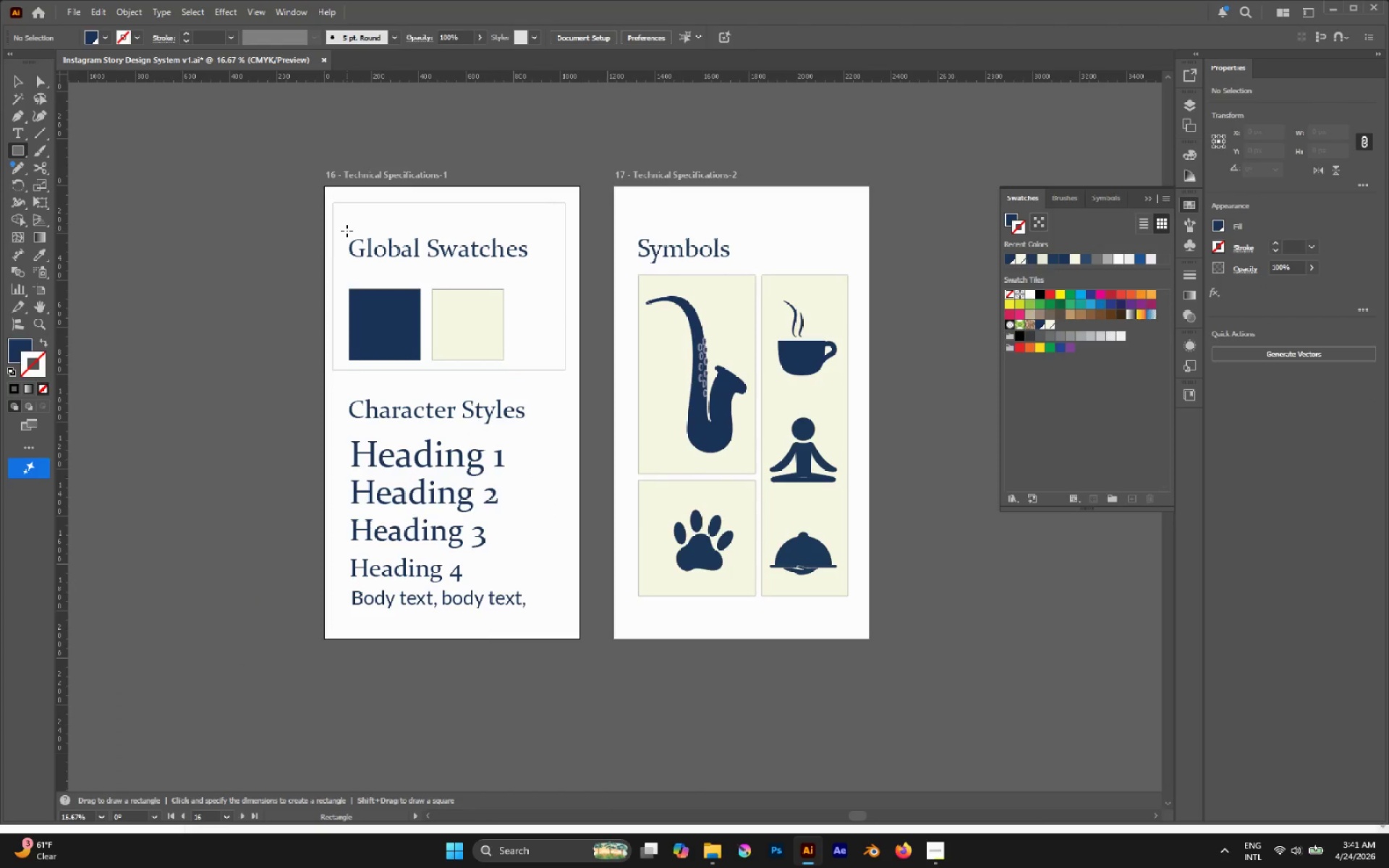 
left_click_drag(start_coordinate=[347, 231], to_coordinate=[535, 263])
 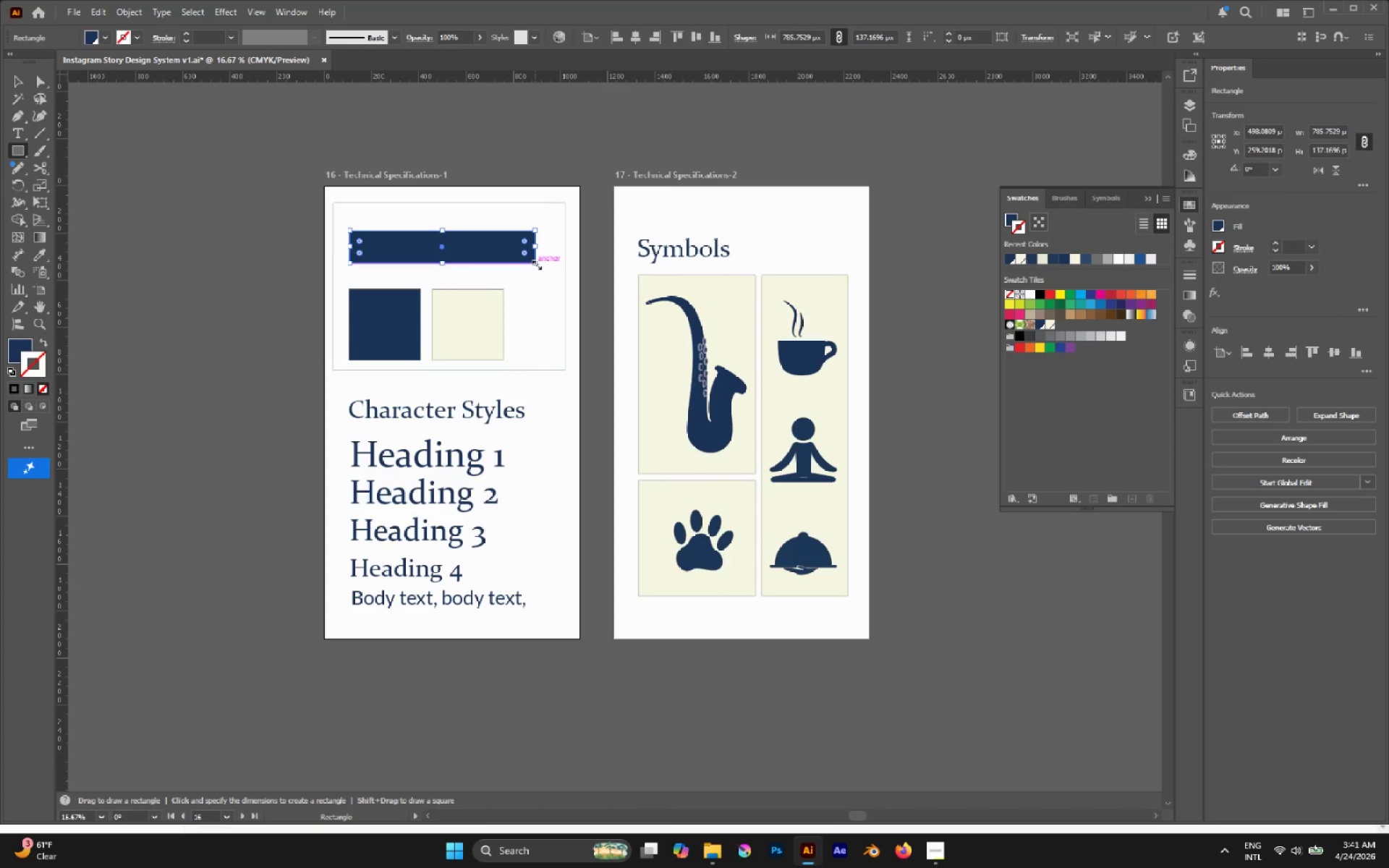 
key(Control+Shift+BracketLeft)
 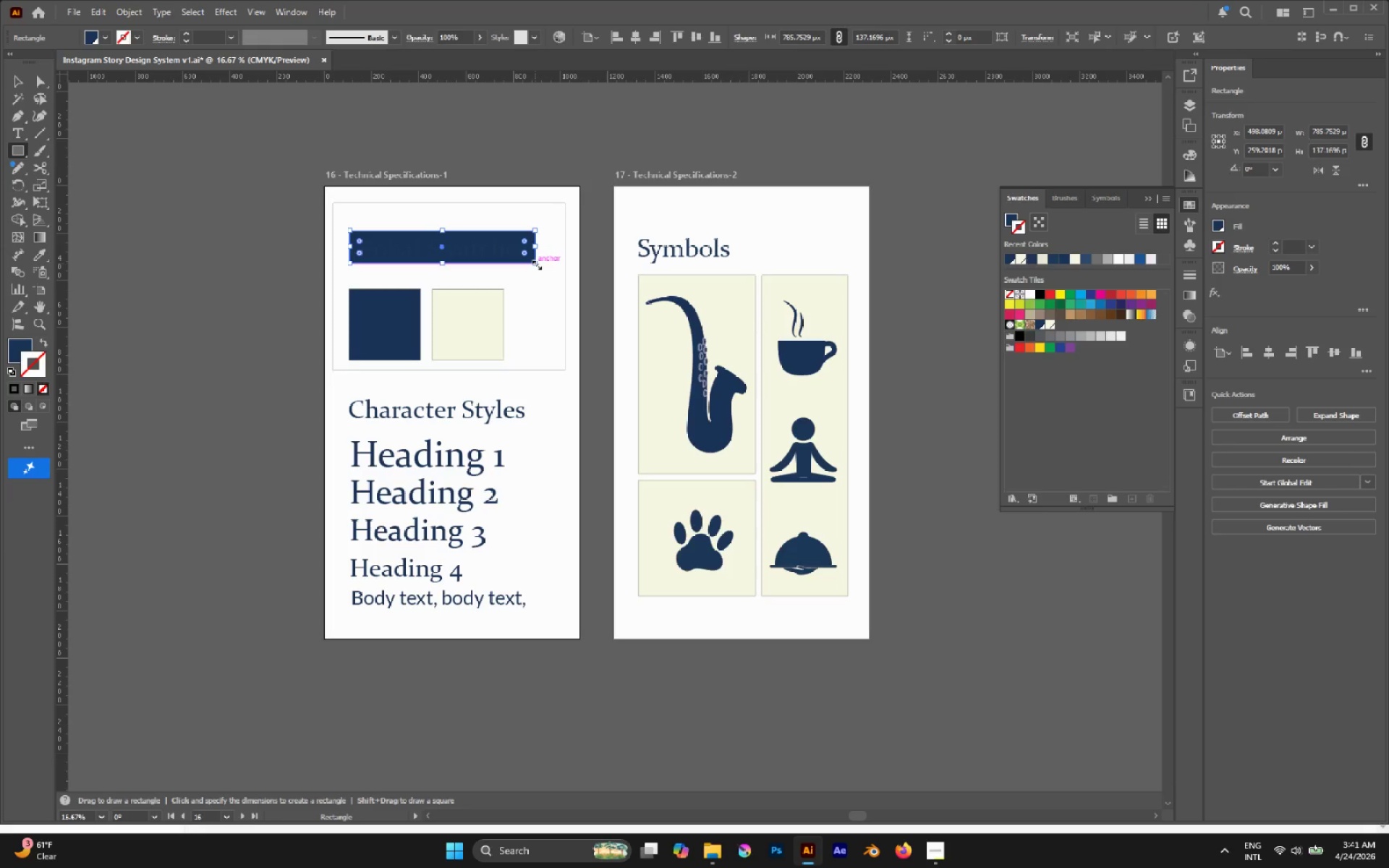 
key(V)
 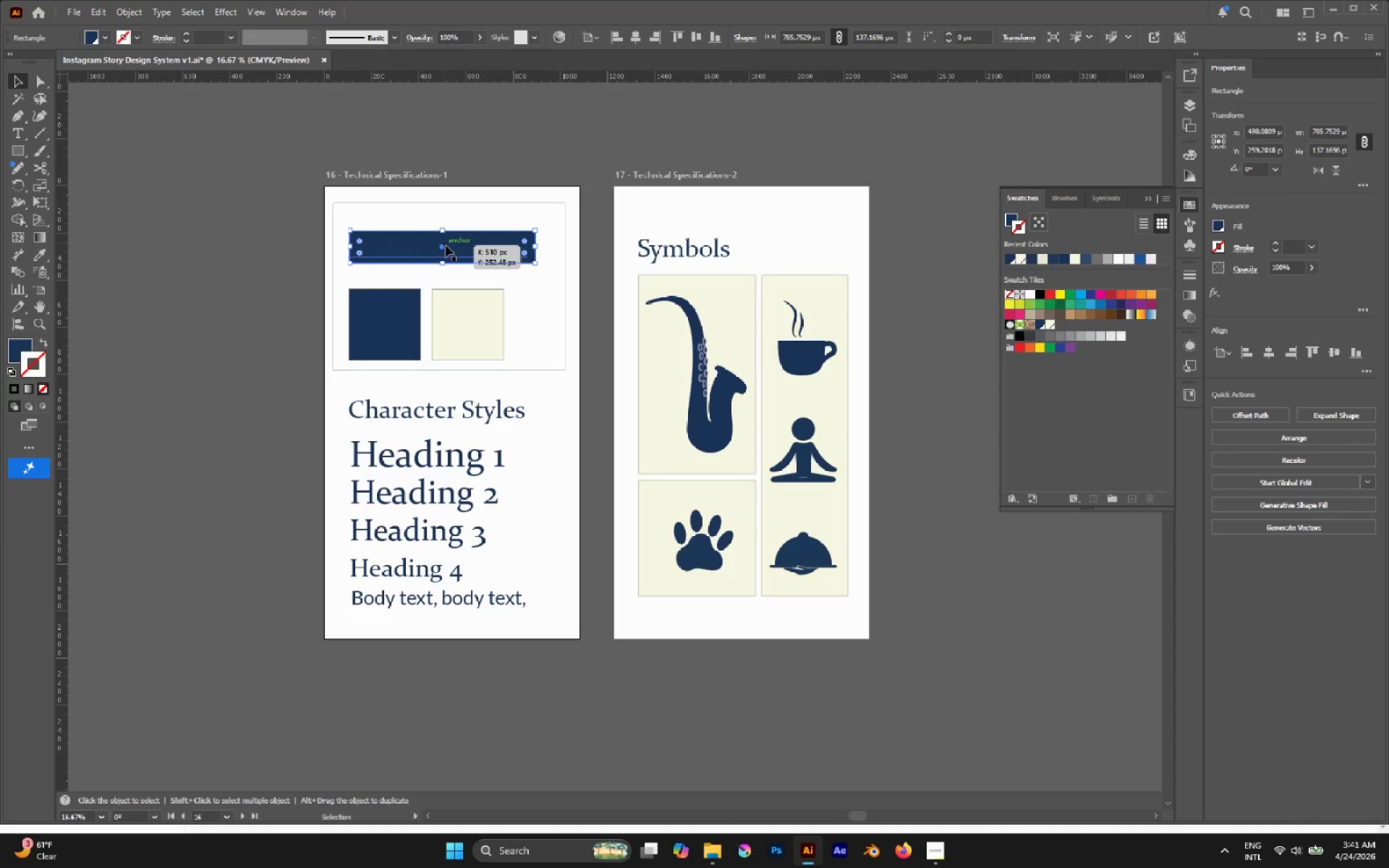 
left_click([447, 246])
 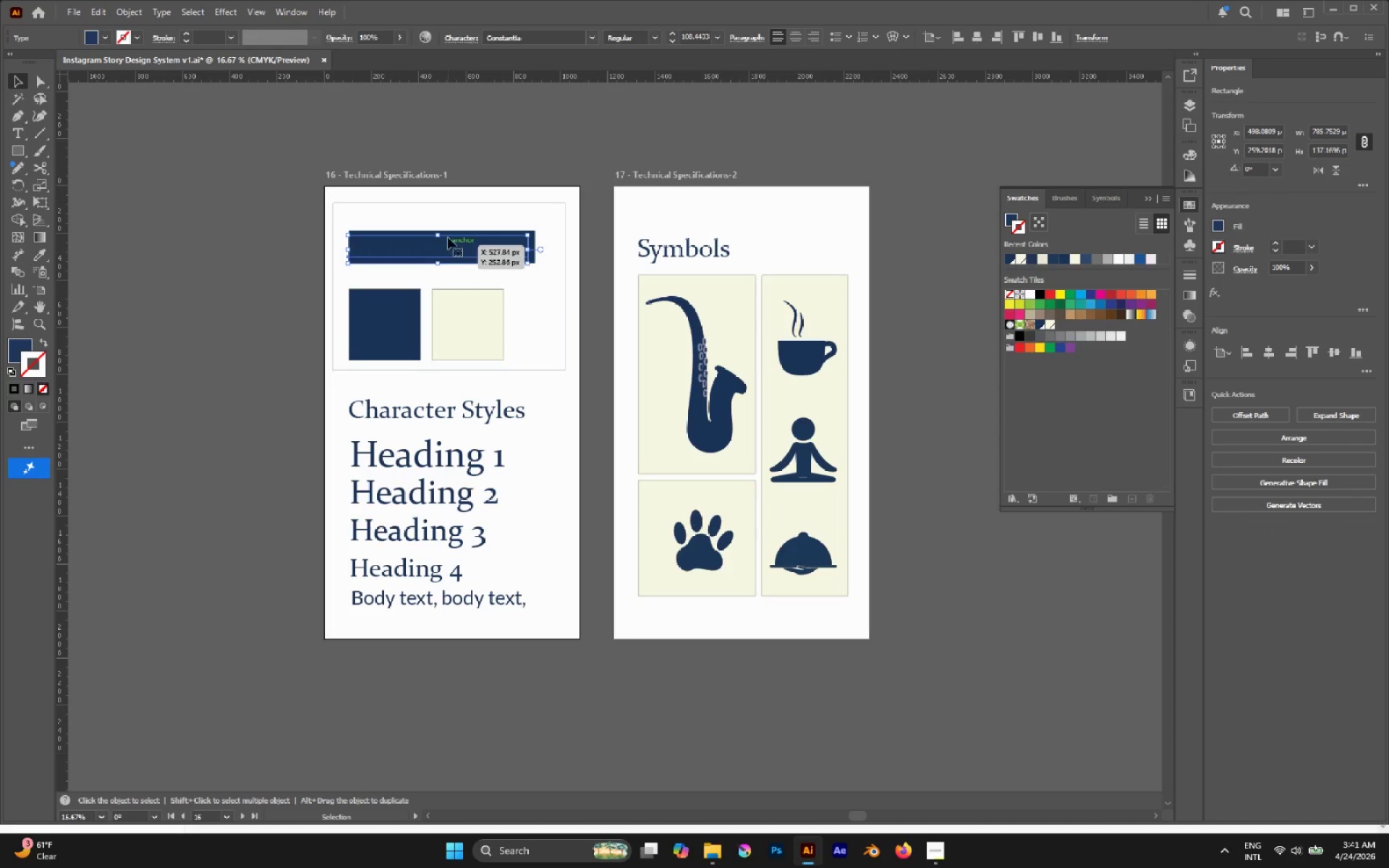 
key(I)
 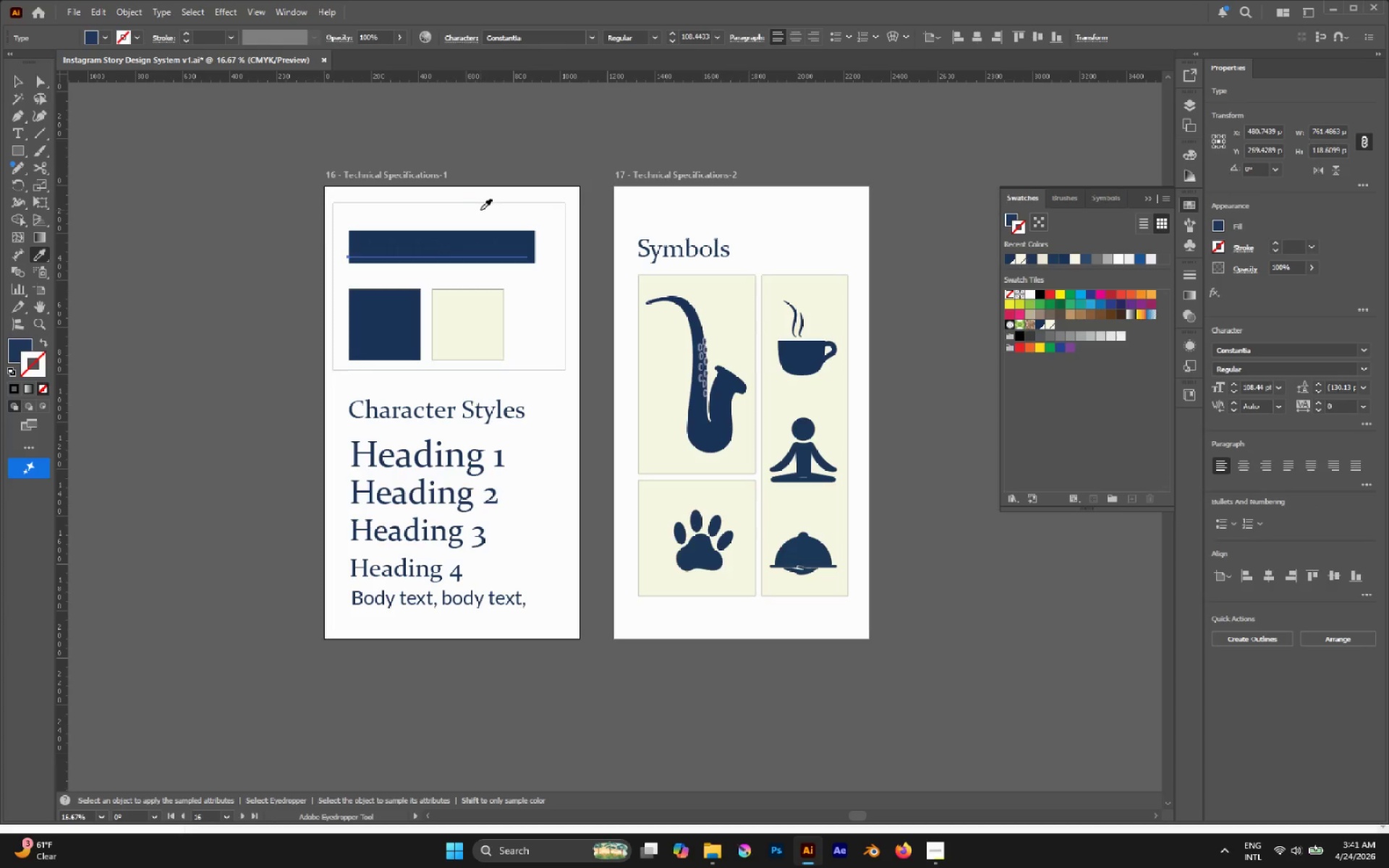 
left_click([480, 210])
 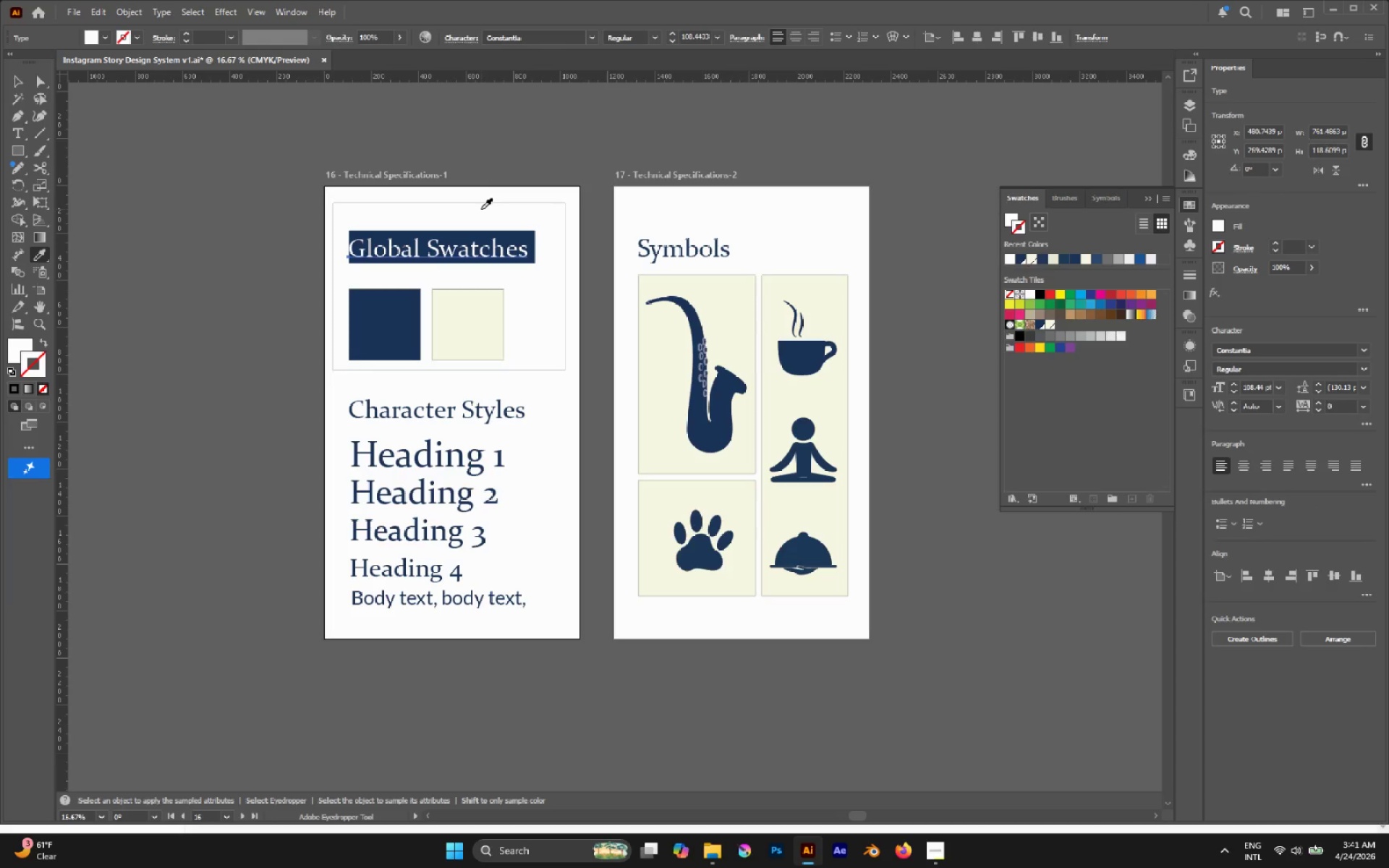 
key(V)
 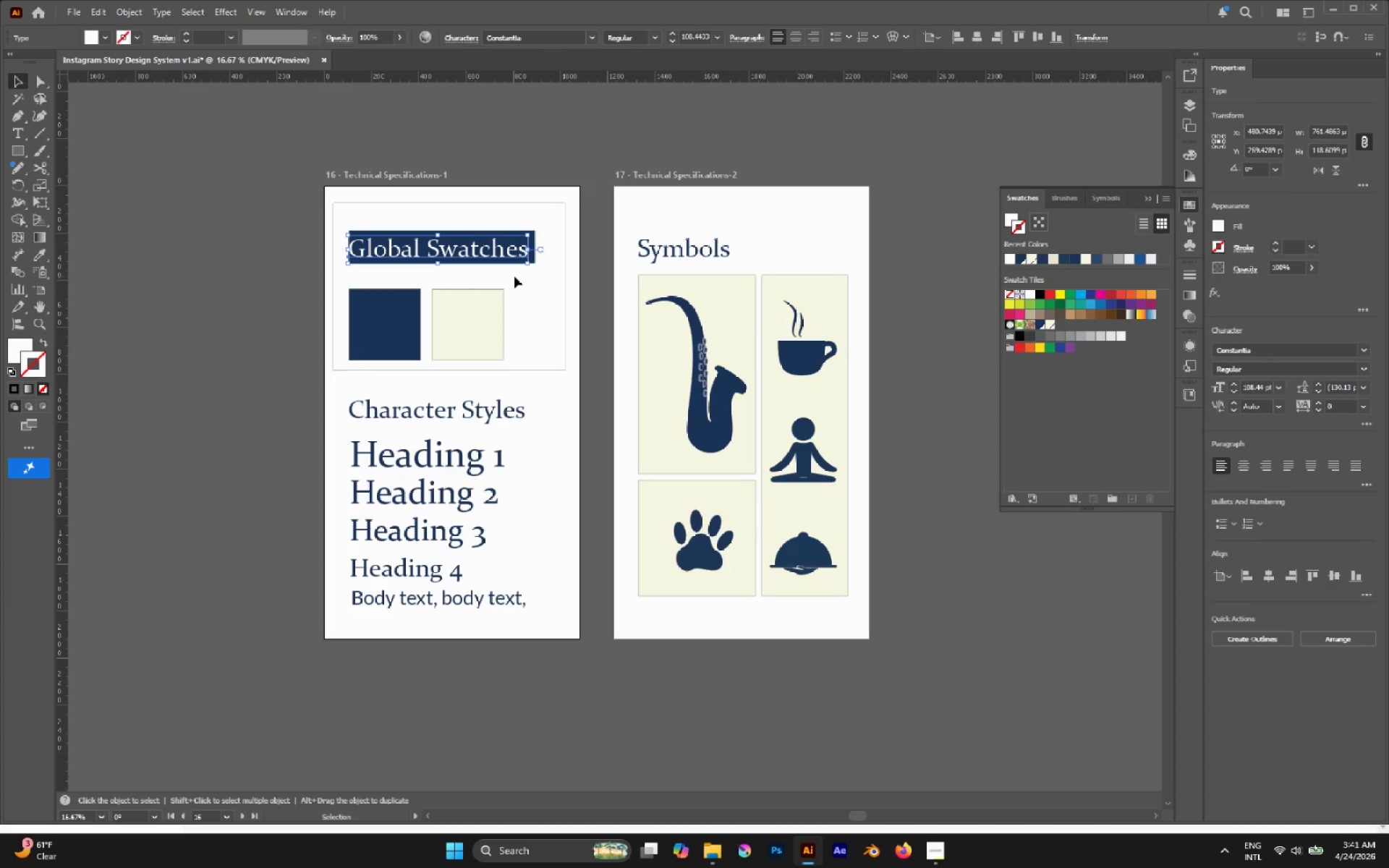 
wait(5.72)
 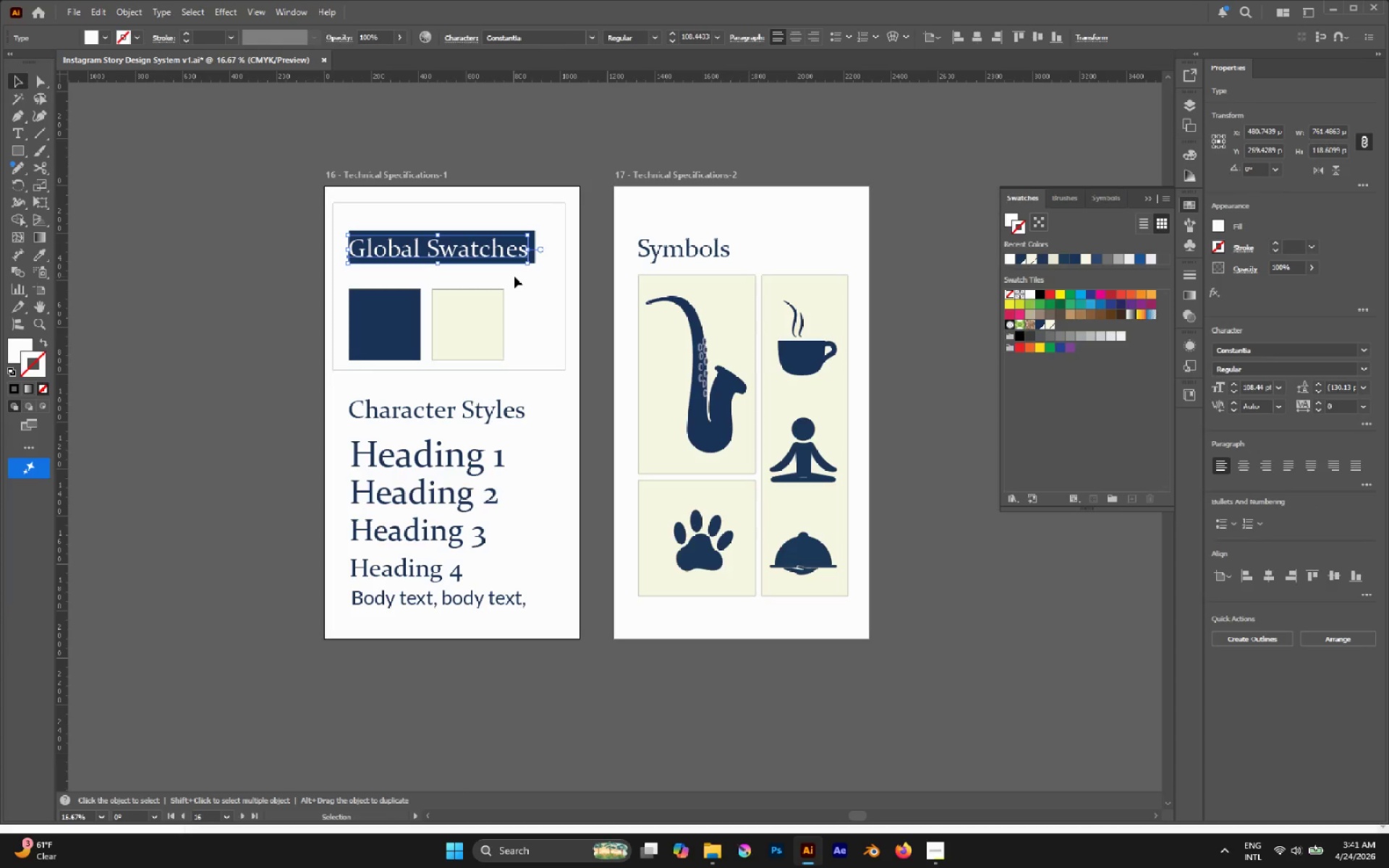 
hold_key(key=AltLeft, duration=0.45)
scroll: coordinate [403, 224], scroll_direction: up, amount: 2.0
 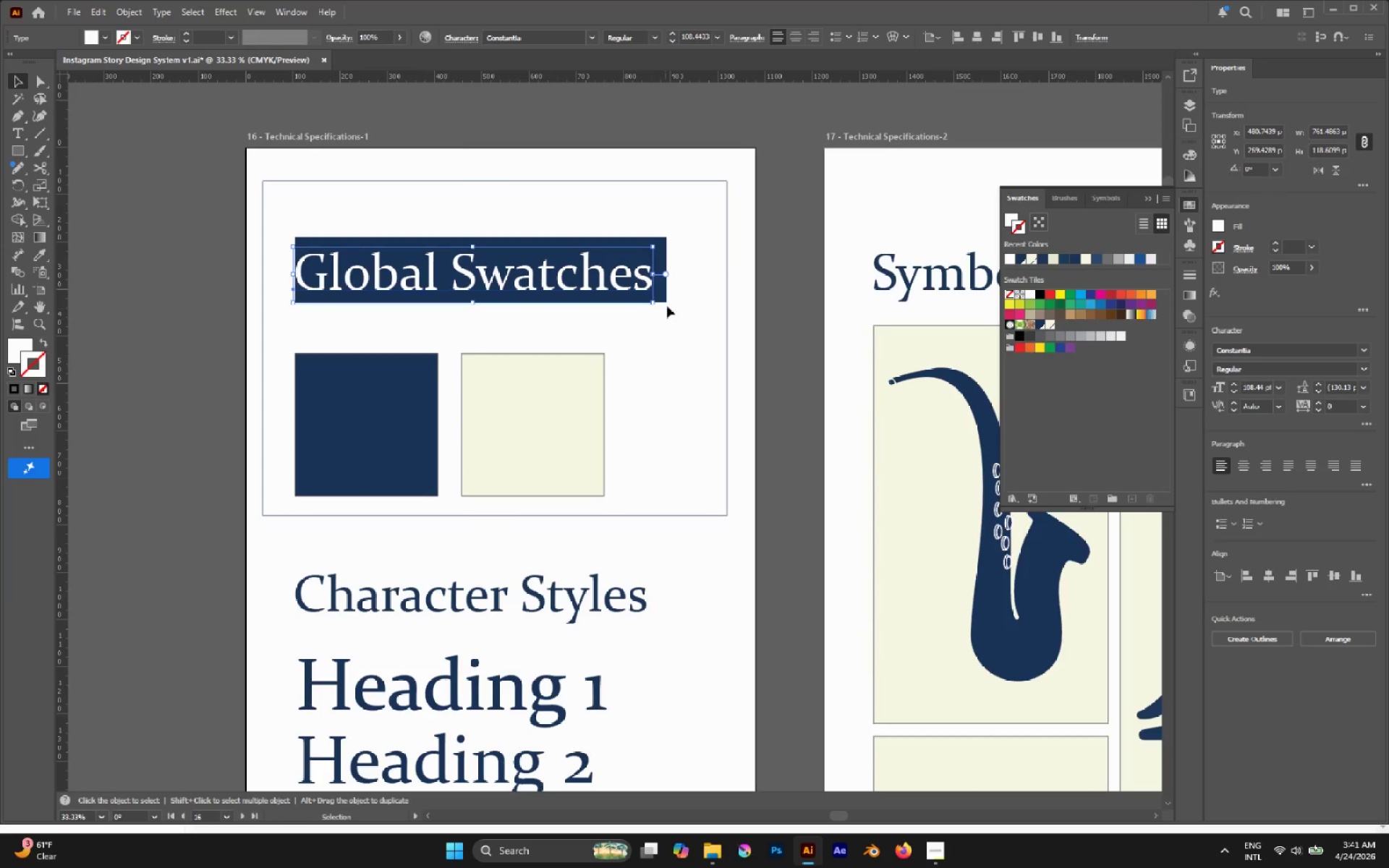 
hold_key(key=ShiftLeft, duration=2.11)
left_click_drag(start_coordinate=[653, 275], to_coordinate=[561, 271])
 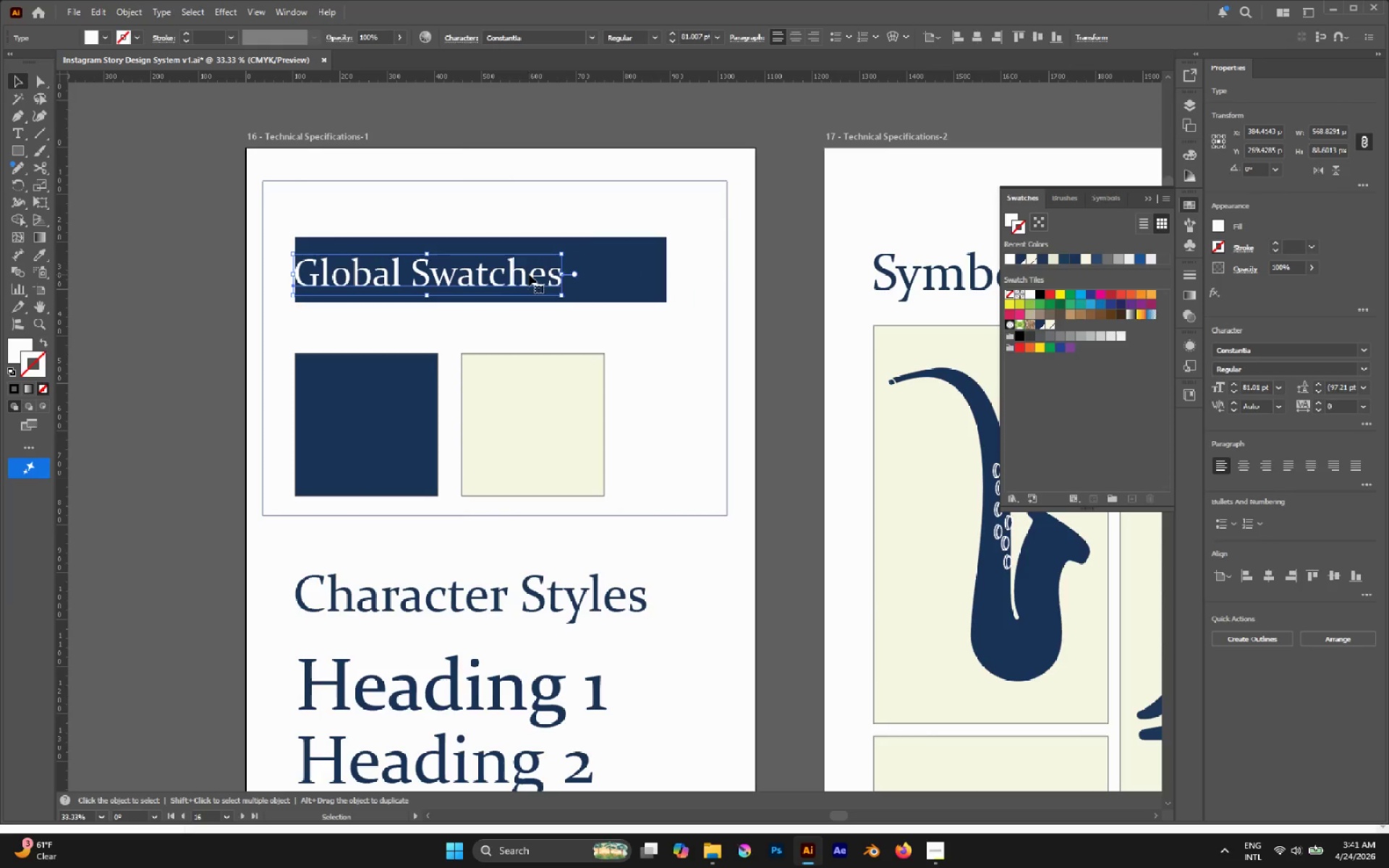 
left_click_drag(start_coordinate=[529, 274], to_coordinate=[537, 271])
 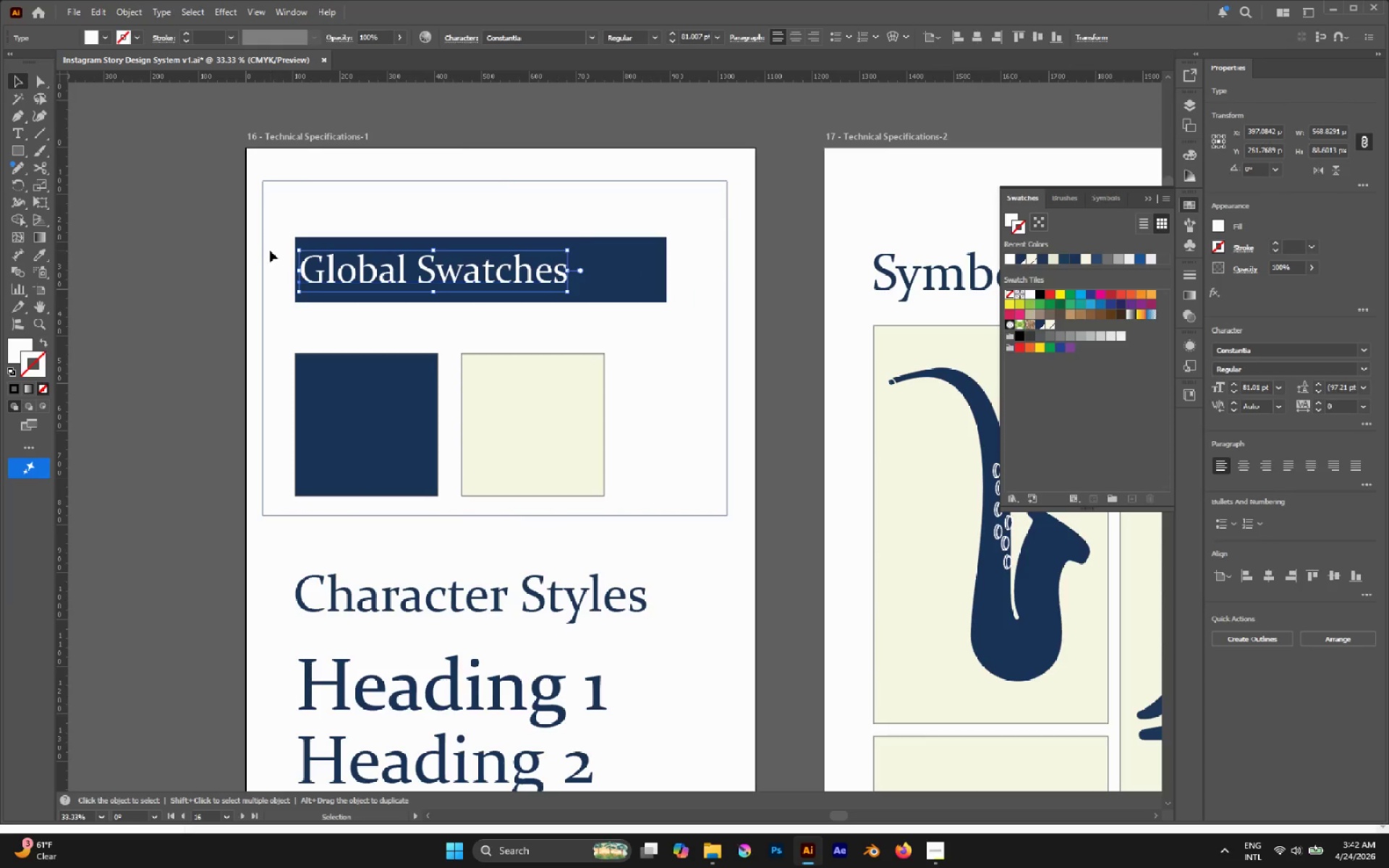 
left_click_drag(start_coordinate=[273, 252], to_coordinate=[297, 242])
 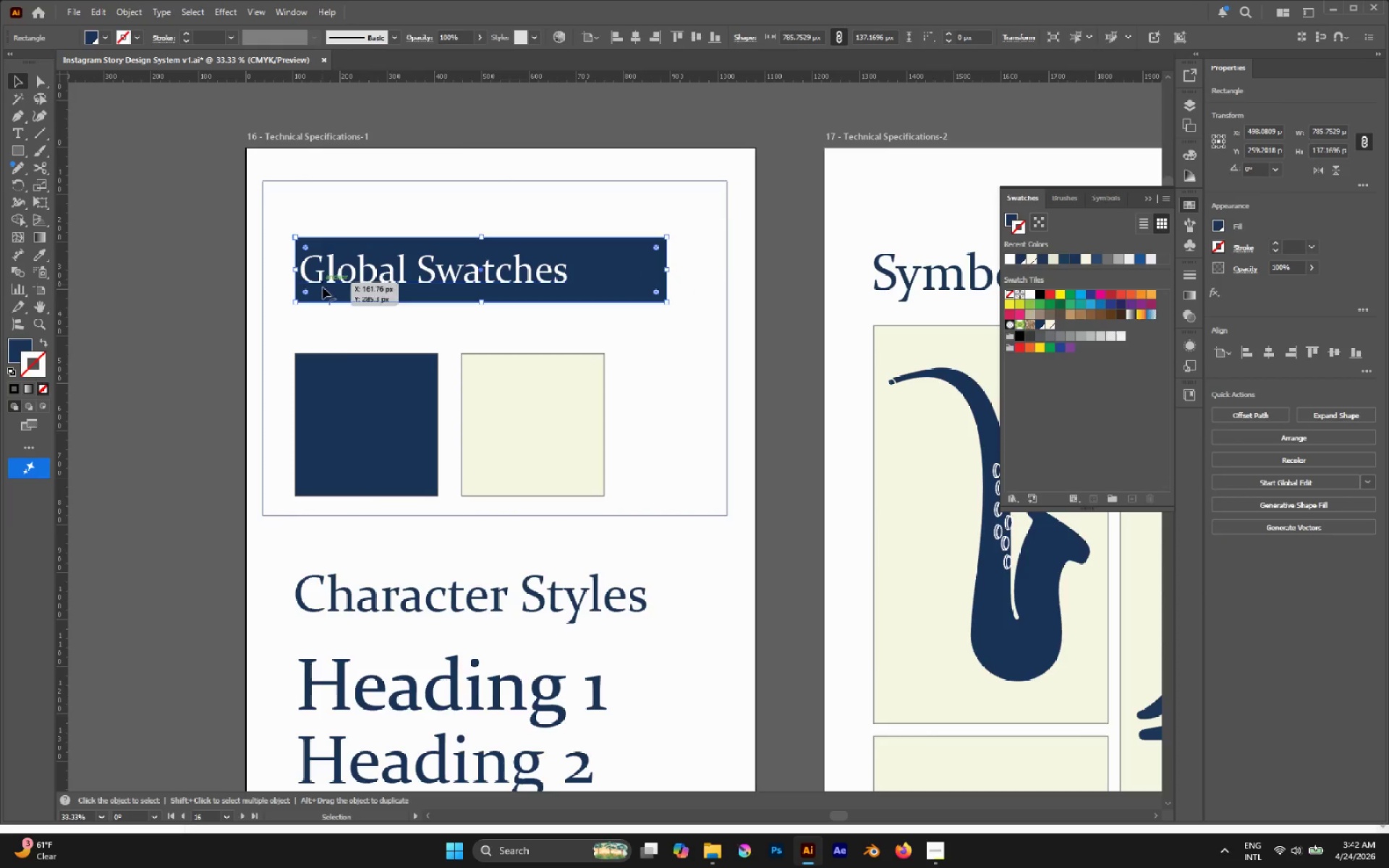 
hold_key(key=ShiftLeft, duration=0.97)
left_click([341, 353])
 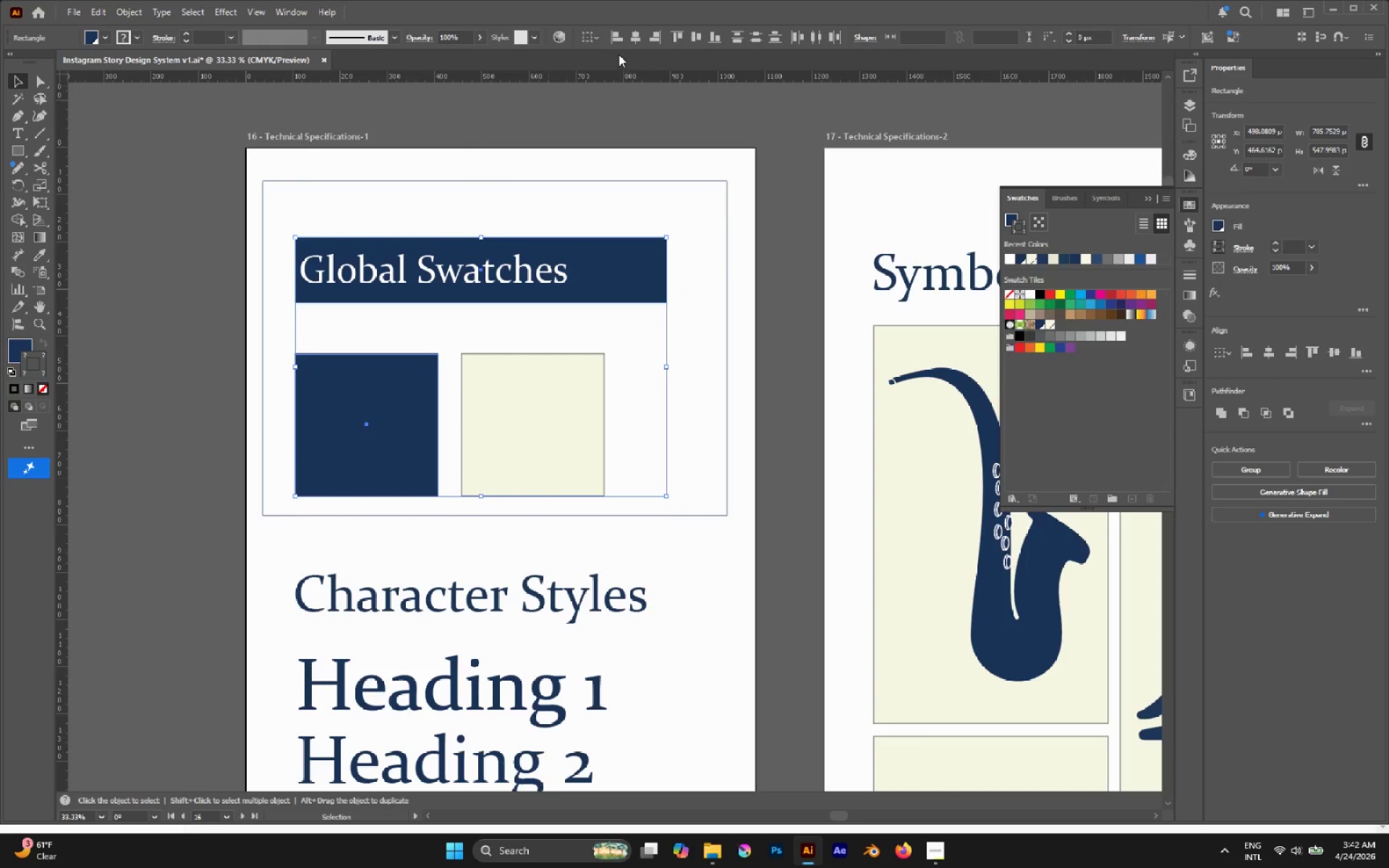 
left_click([621, 41])
 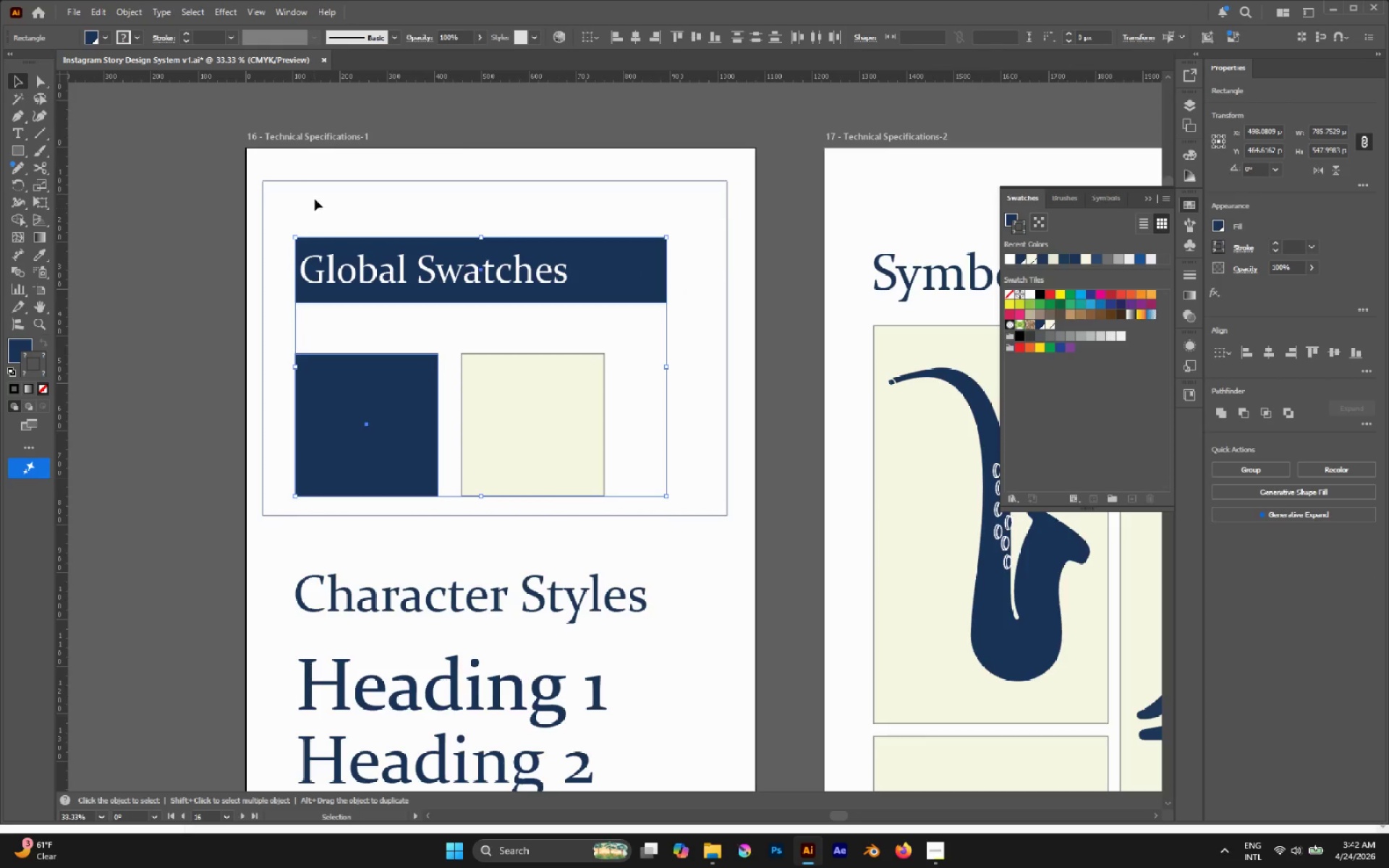 
left_click_drag(start_coordinate=[315, 199], to_coordinate=[271, 132])
 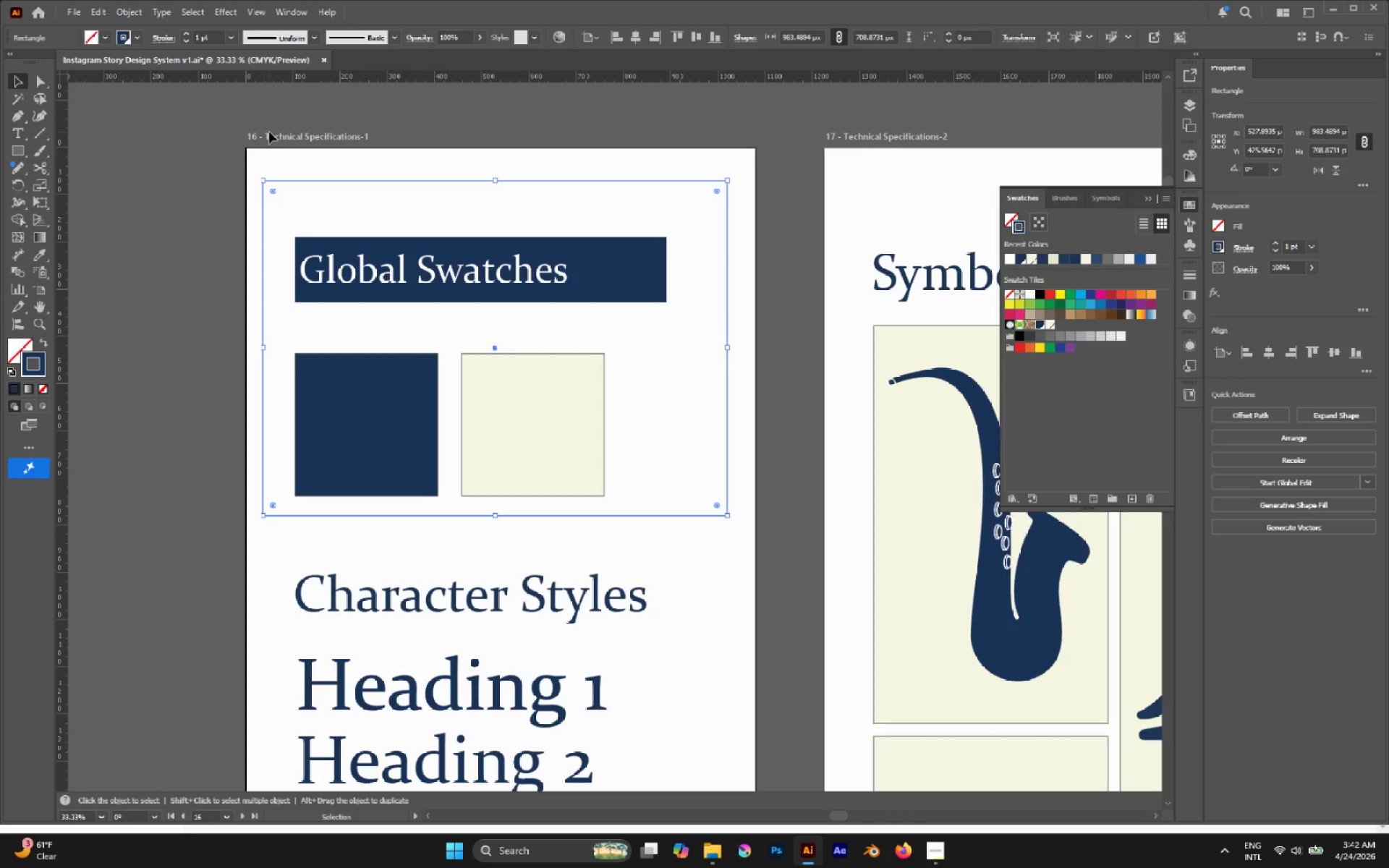 
key(Delete)
 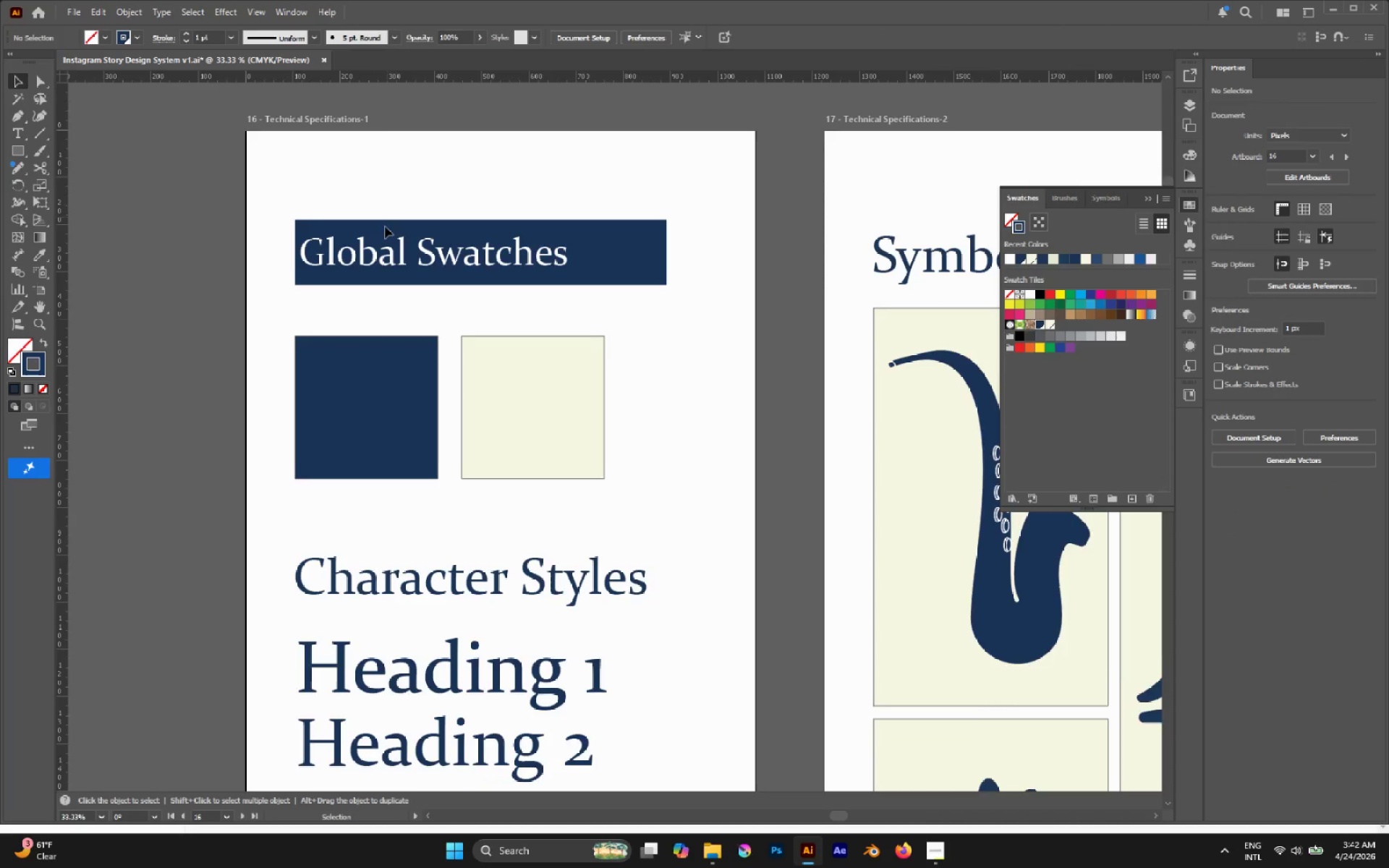 
scroll: coordinate [382, 222], scroll_direction: down, amount: 6.0
 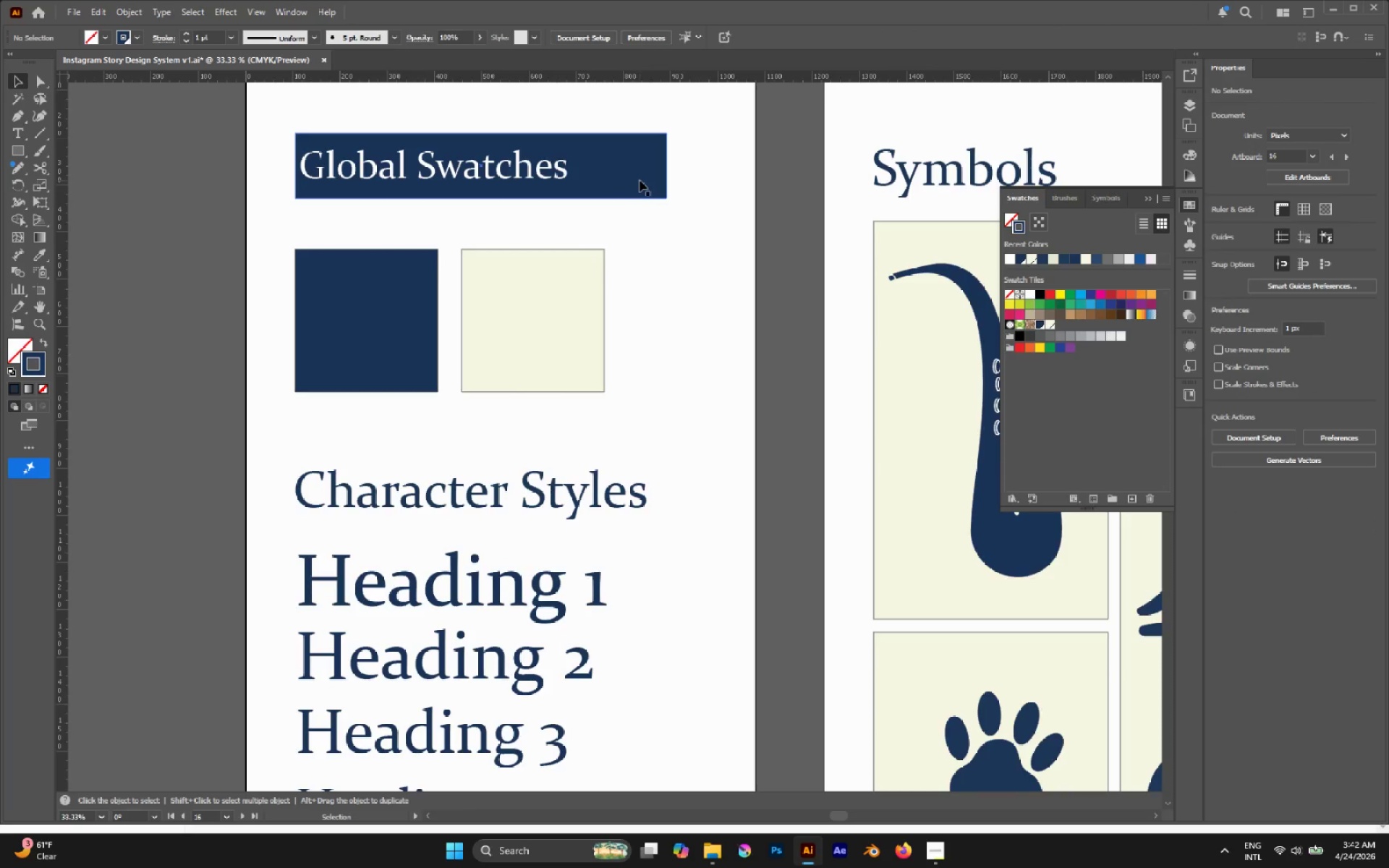 
hold_key(key=AltLeft, duration=0.7)
 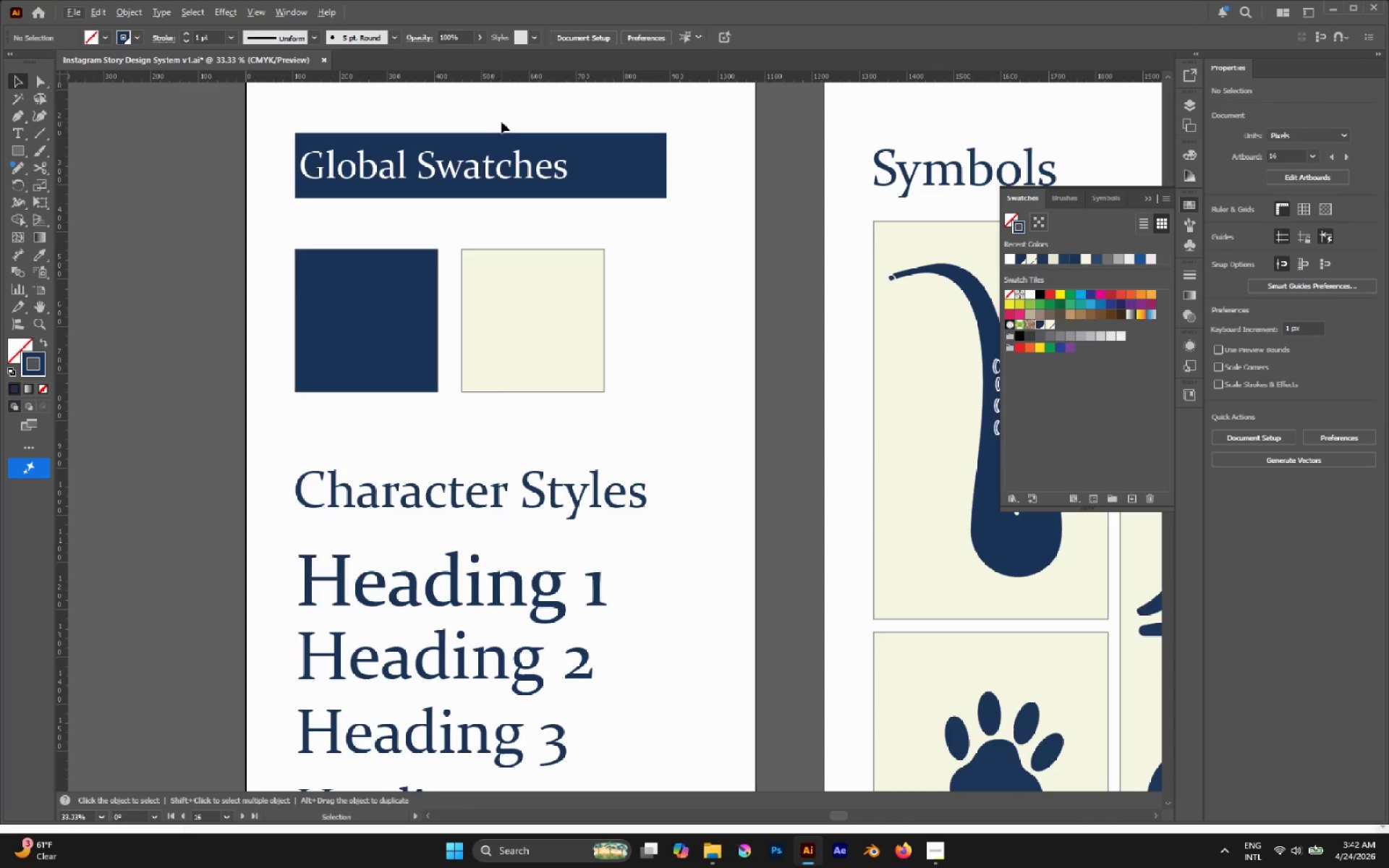 
left_click_drag(start_coordinate=[501, 122], to_coordinate=[540, 190])
 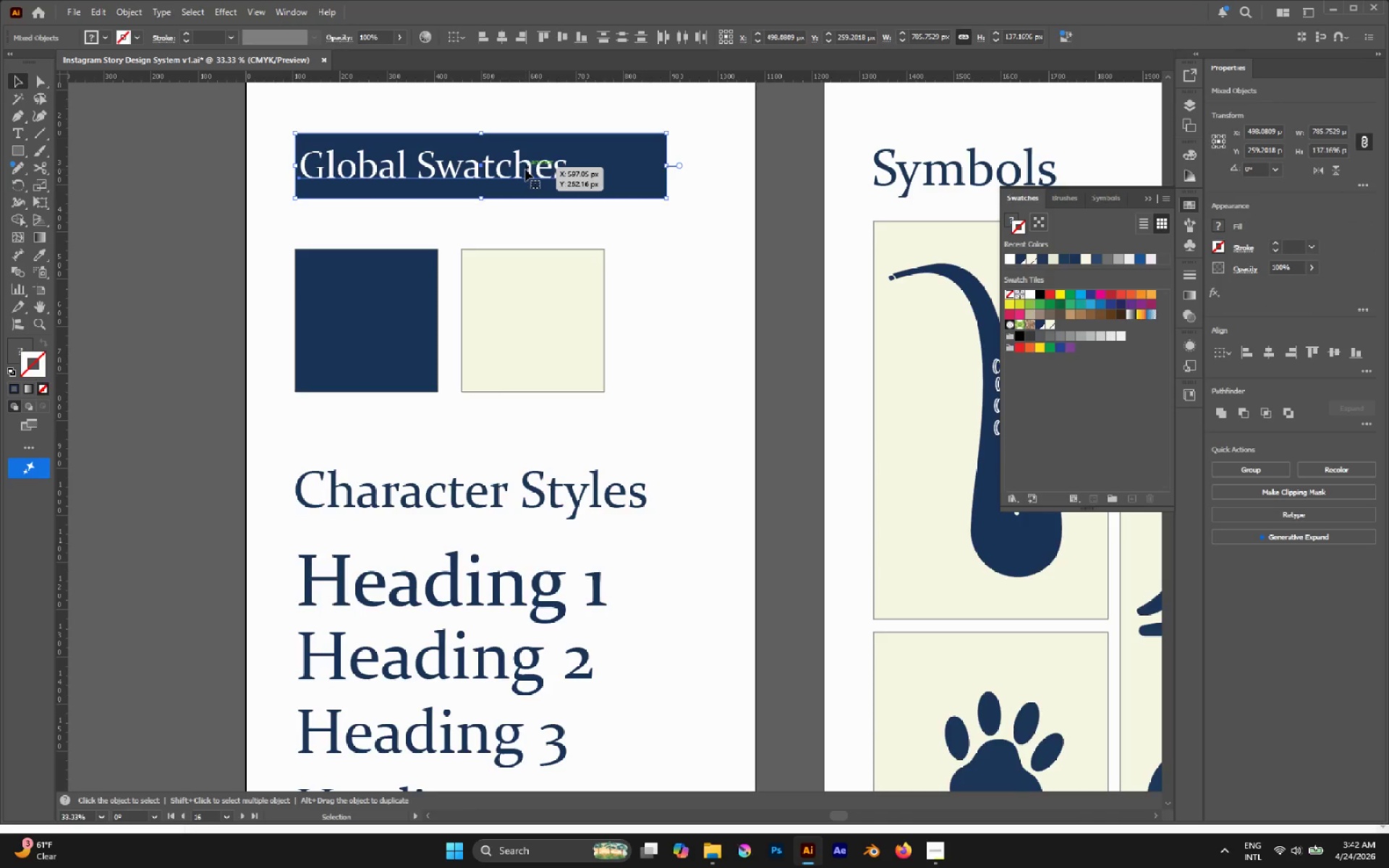 
key(Control+G)
 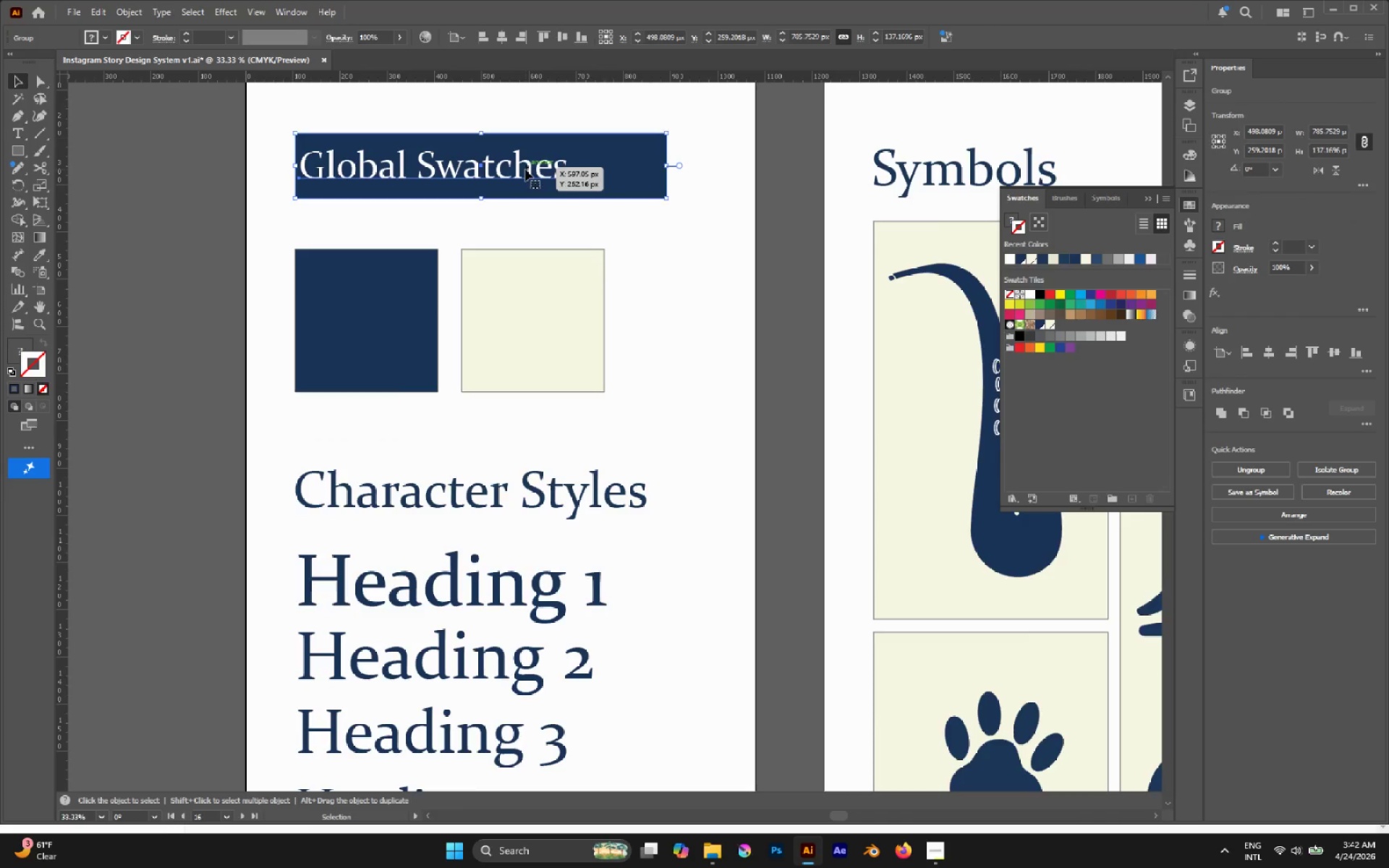 
hold_key(key=AltLeft, duration=2.64)
left_click_drag(start_coordinate=[525, 169], to_coordinate=[509, 490])
 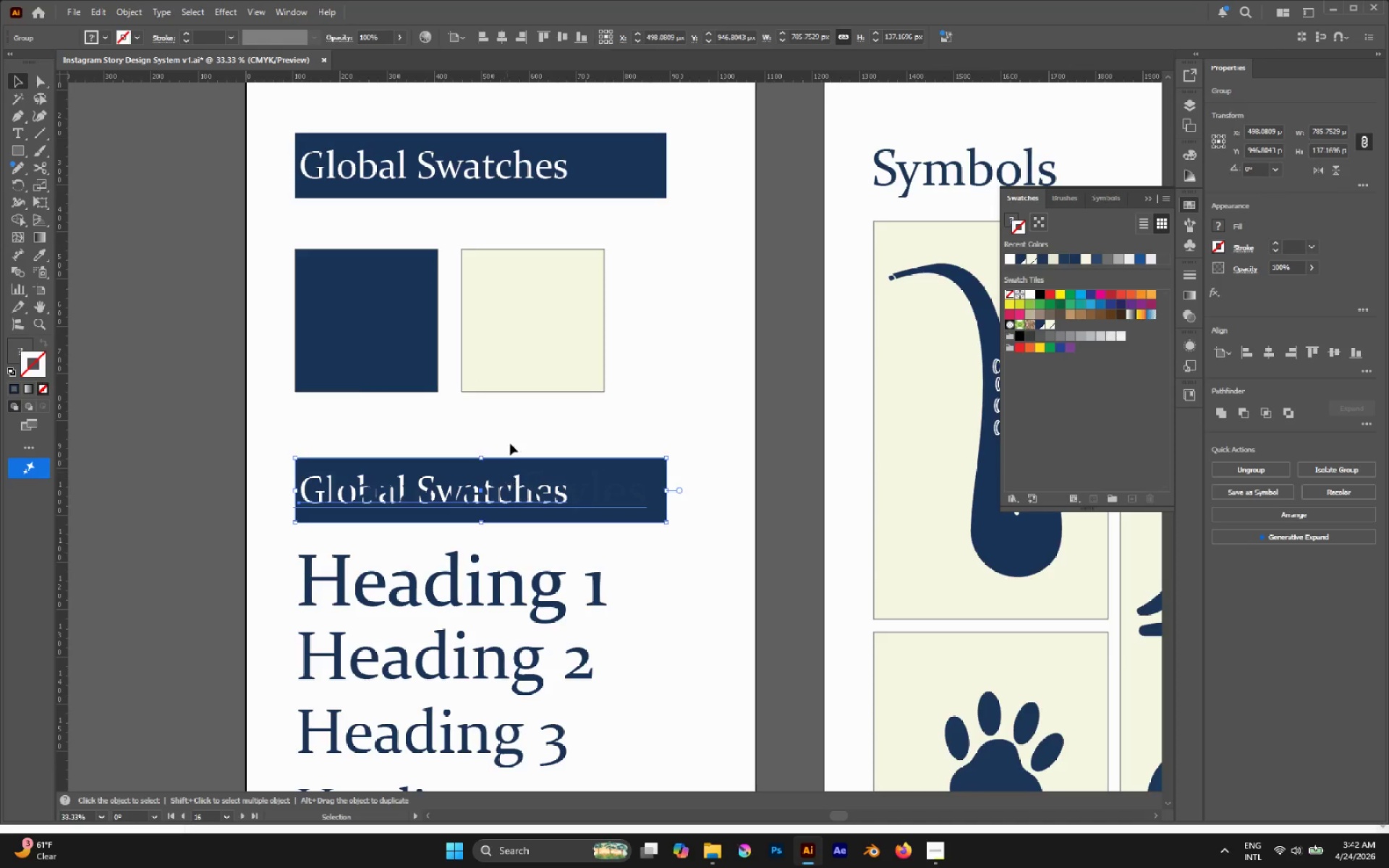 
hold_key(key=ShiftLeft, duration=2.25)
 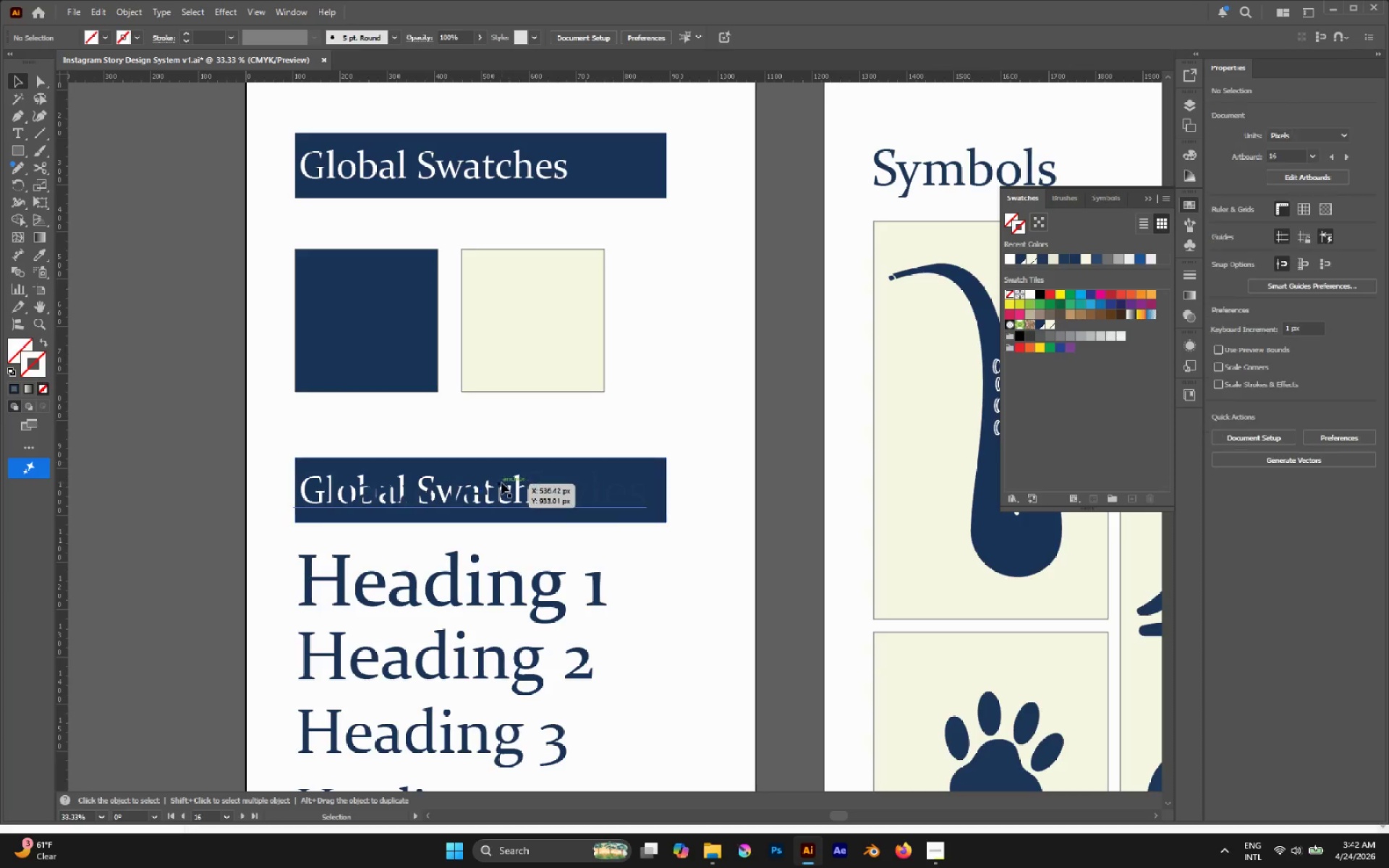 
left_click_drag(start_coordinate=[501, 482], to_coordinate=[409, 428])
 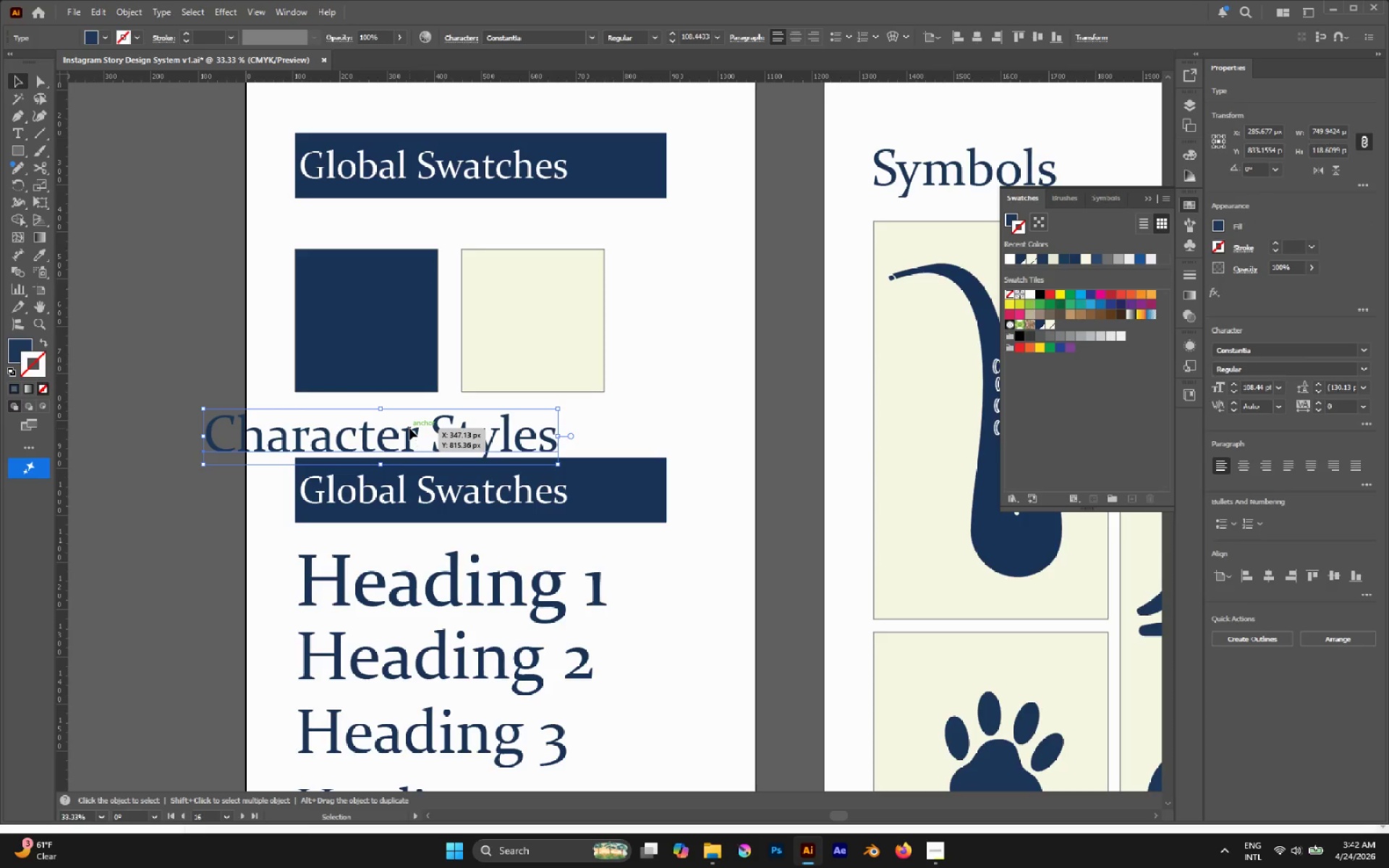 
double_click([409, 428])
 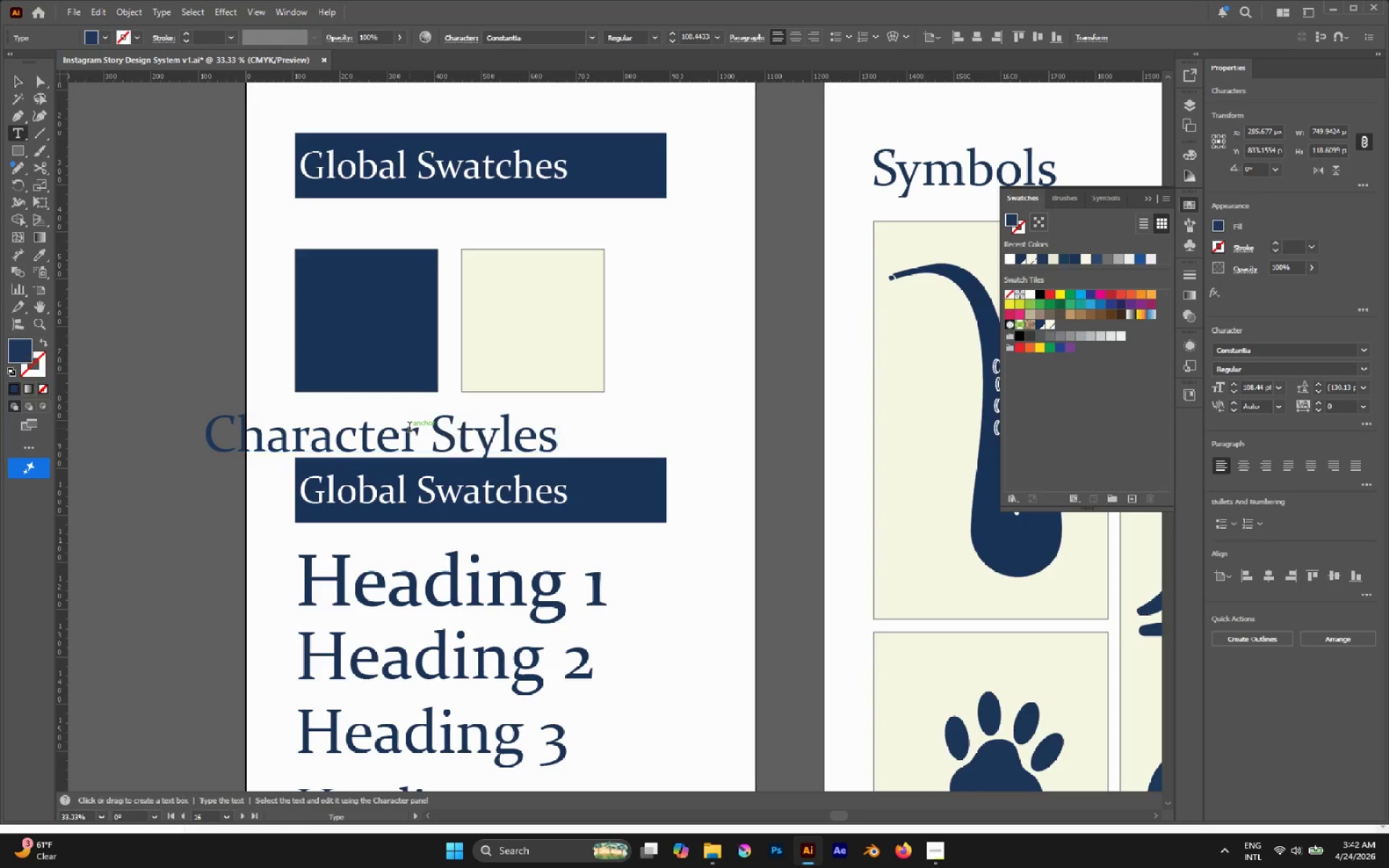 
triple_click([409, 428])
 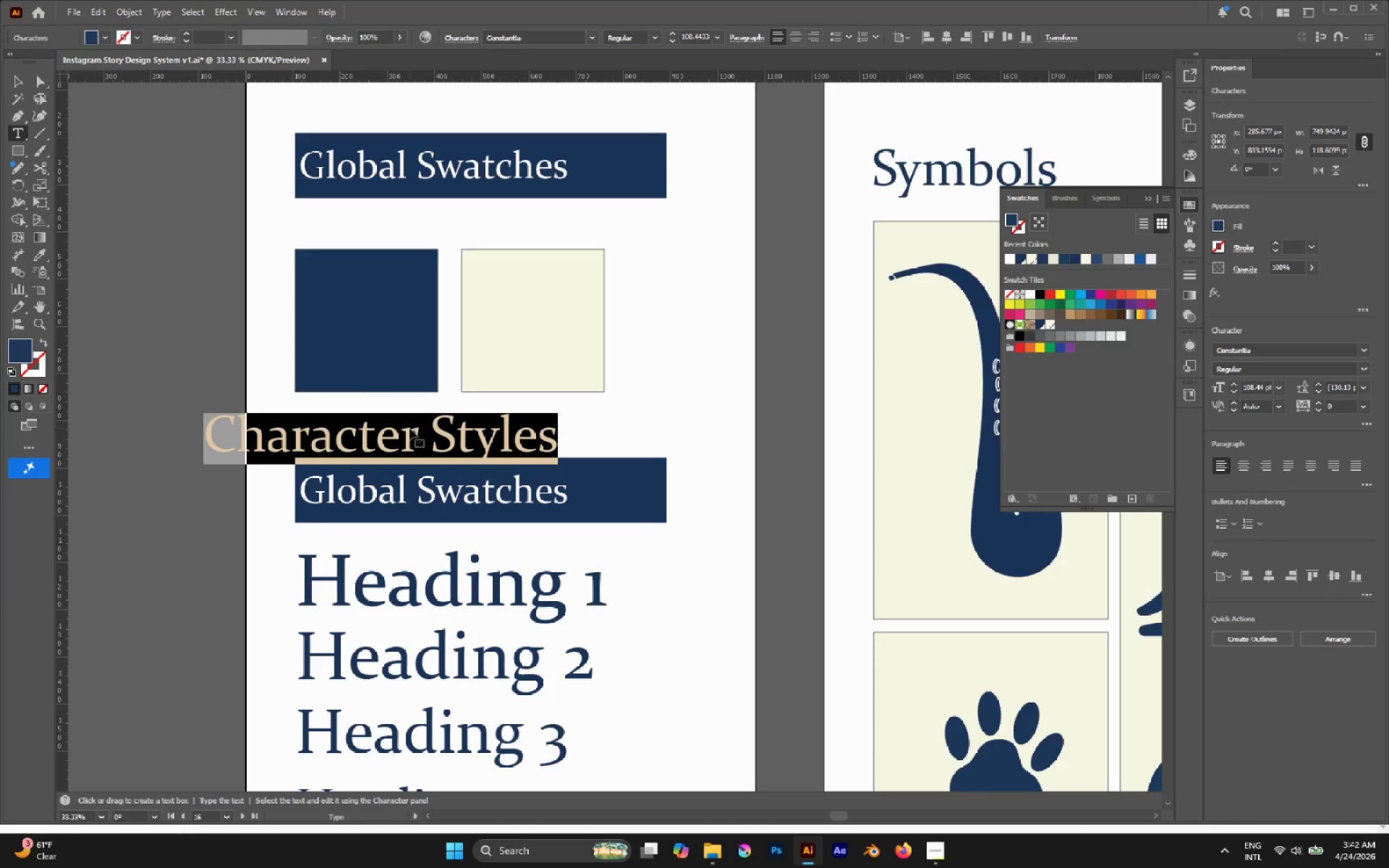 
key(Control+C)
 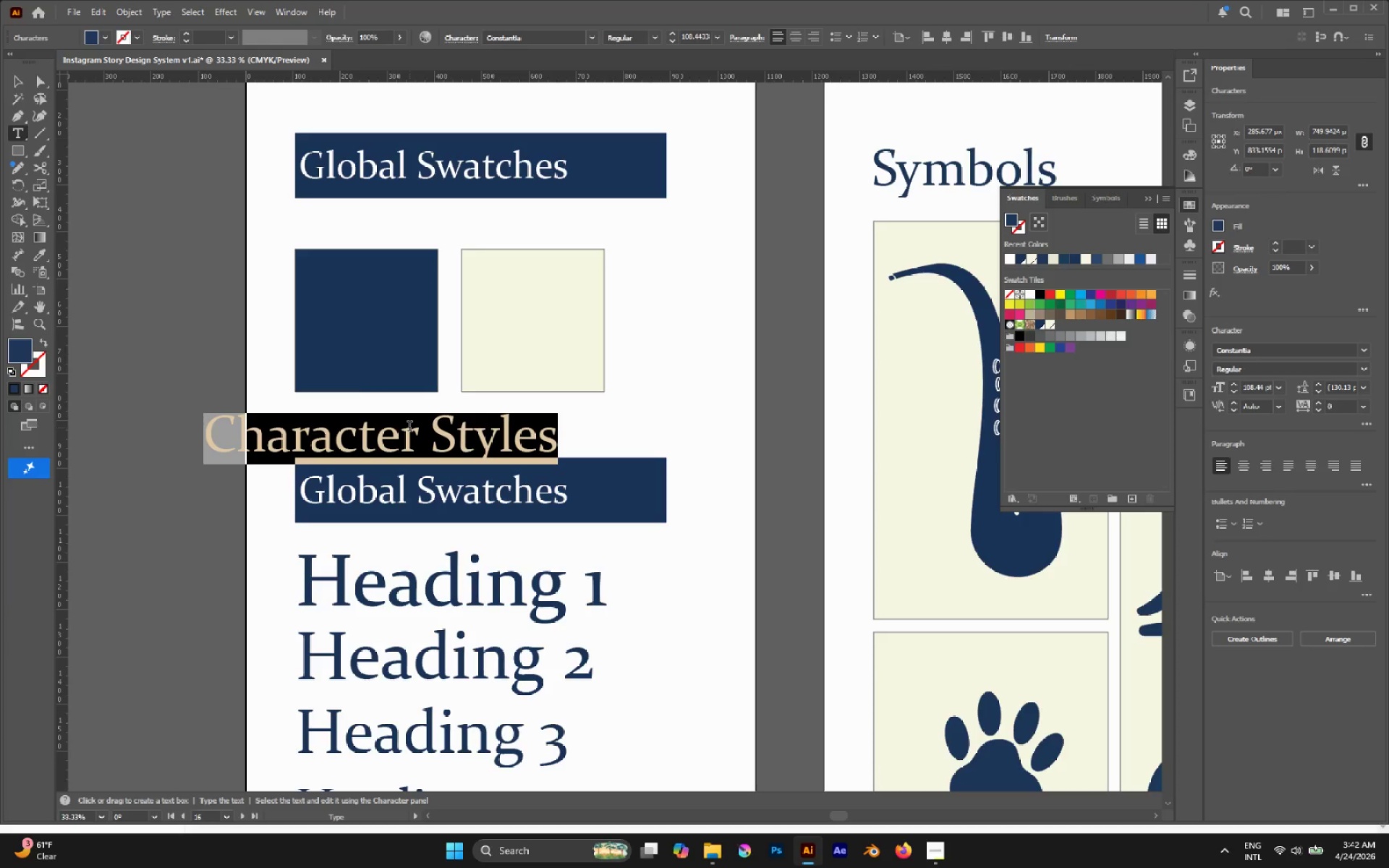 
key(Escape)
 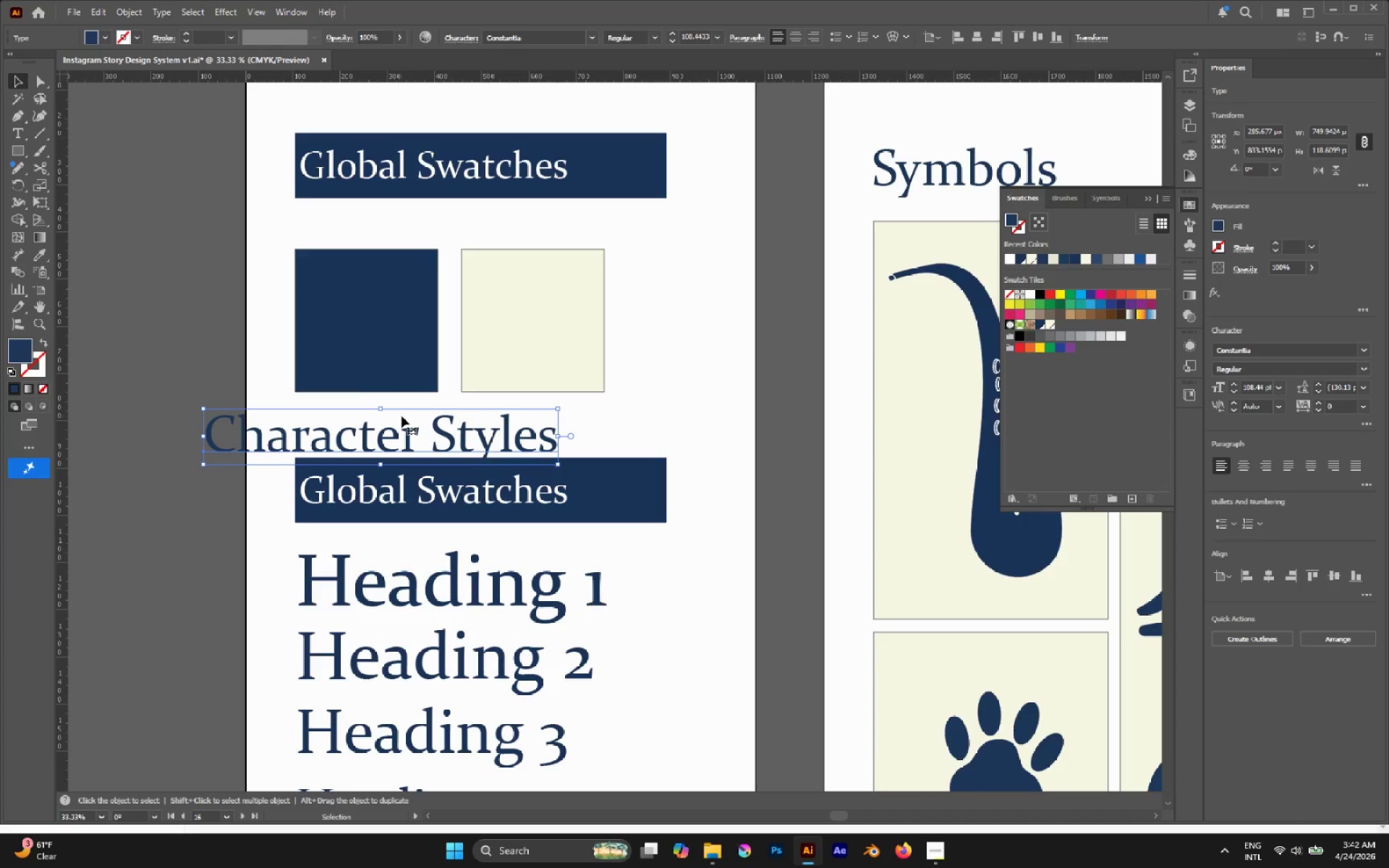 
key(Delete)
 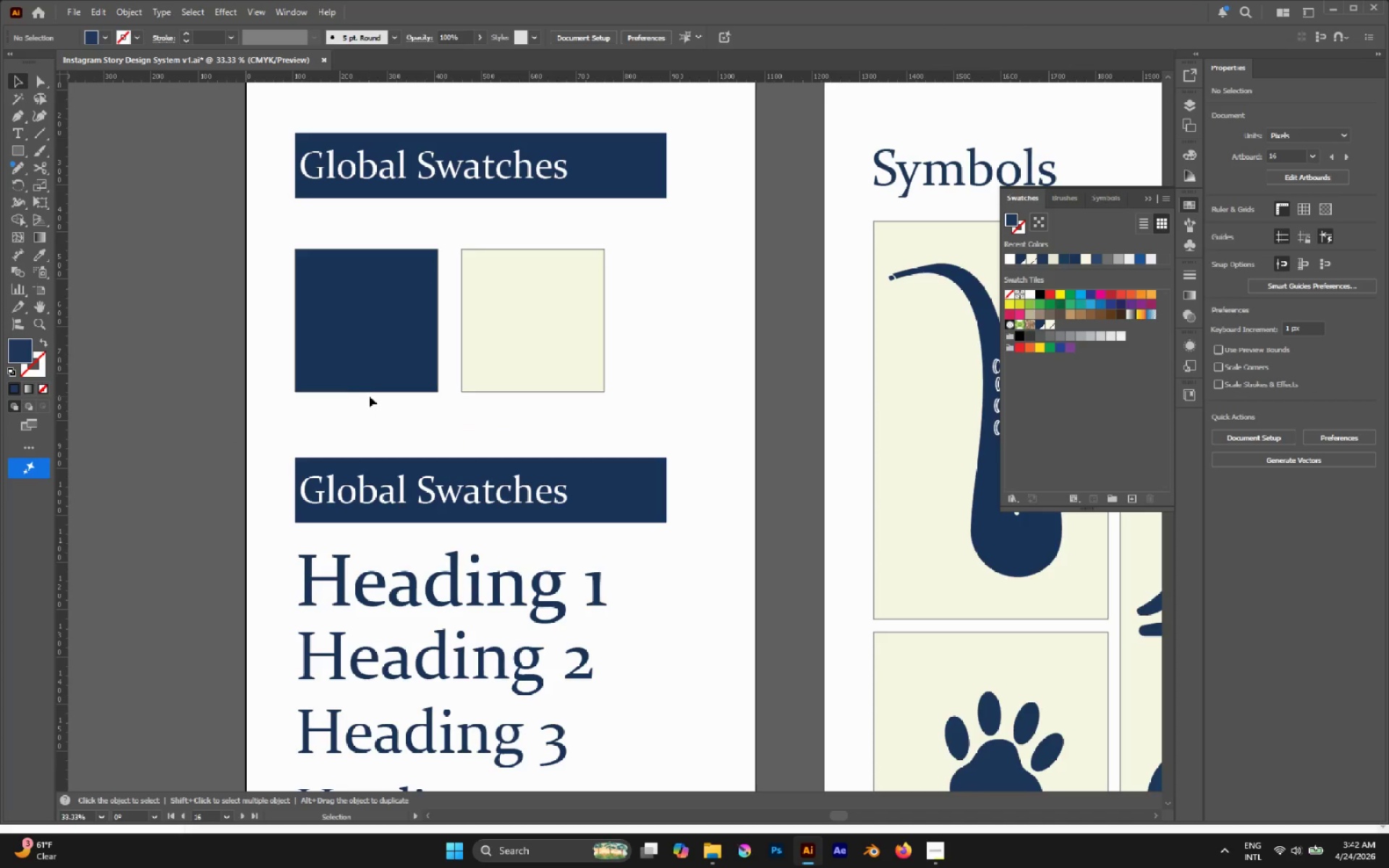 
key(T)
 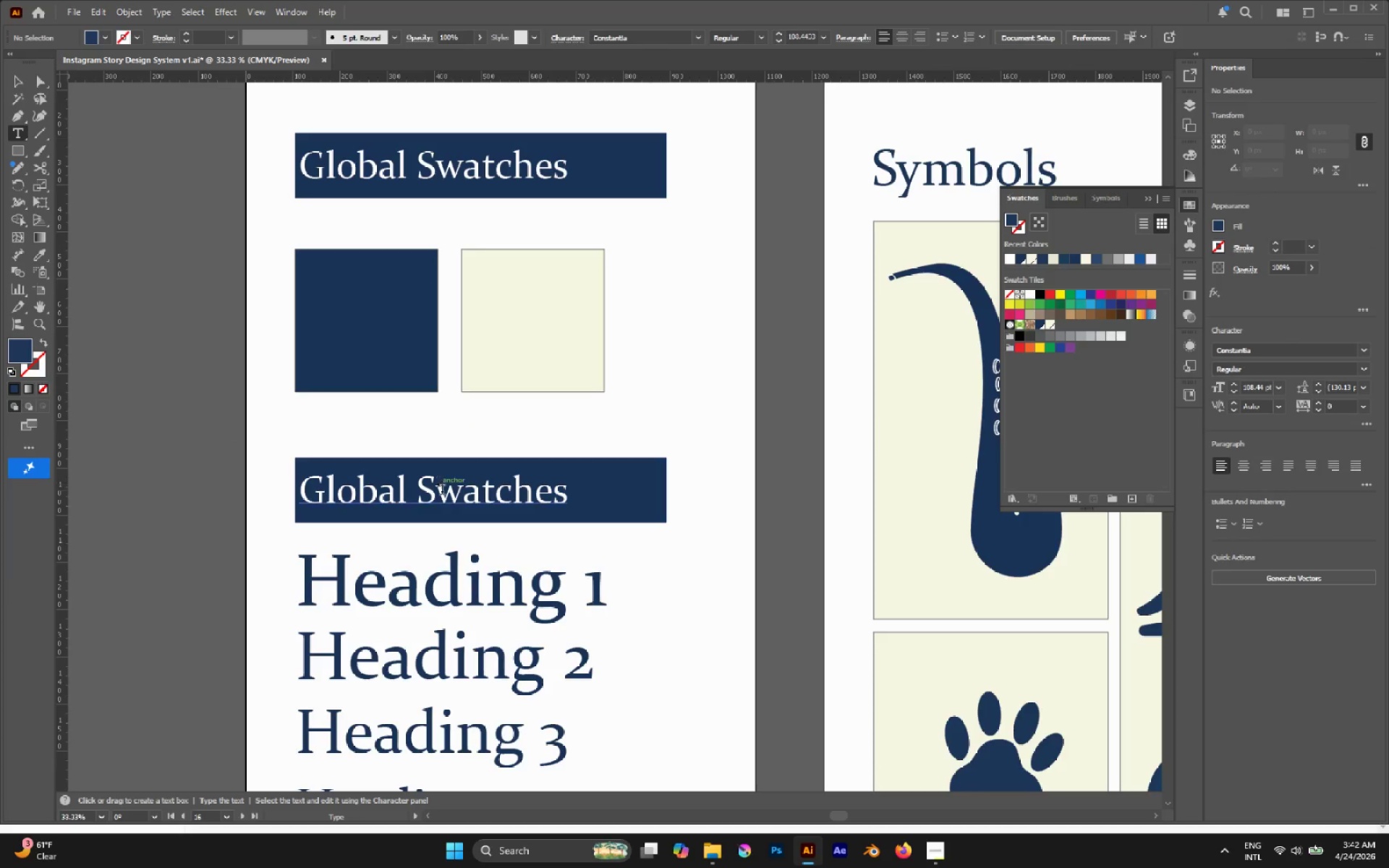 
double_click([443, 492])
 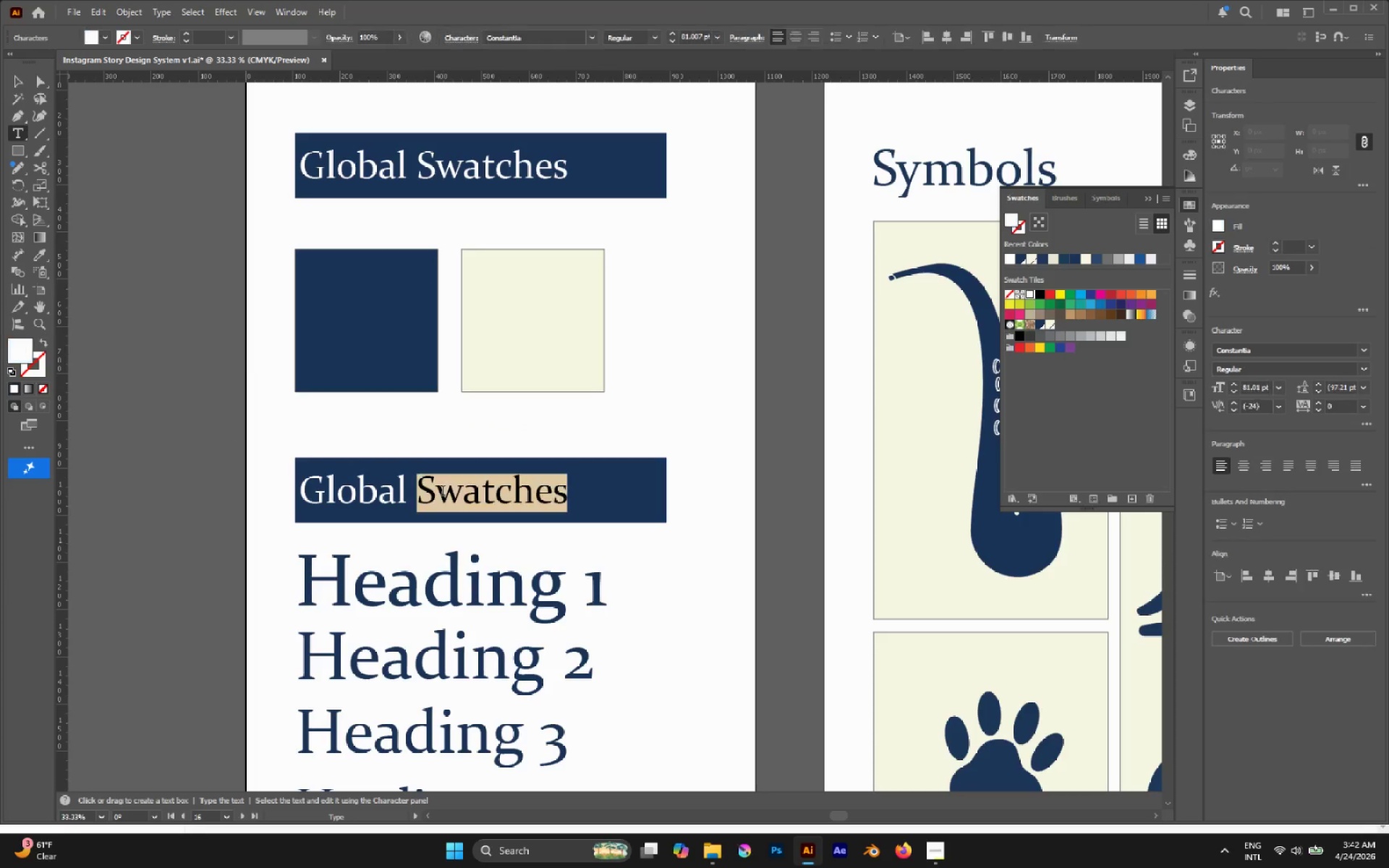 
triple_click([443, 492])
 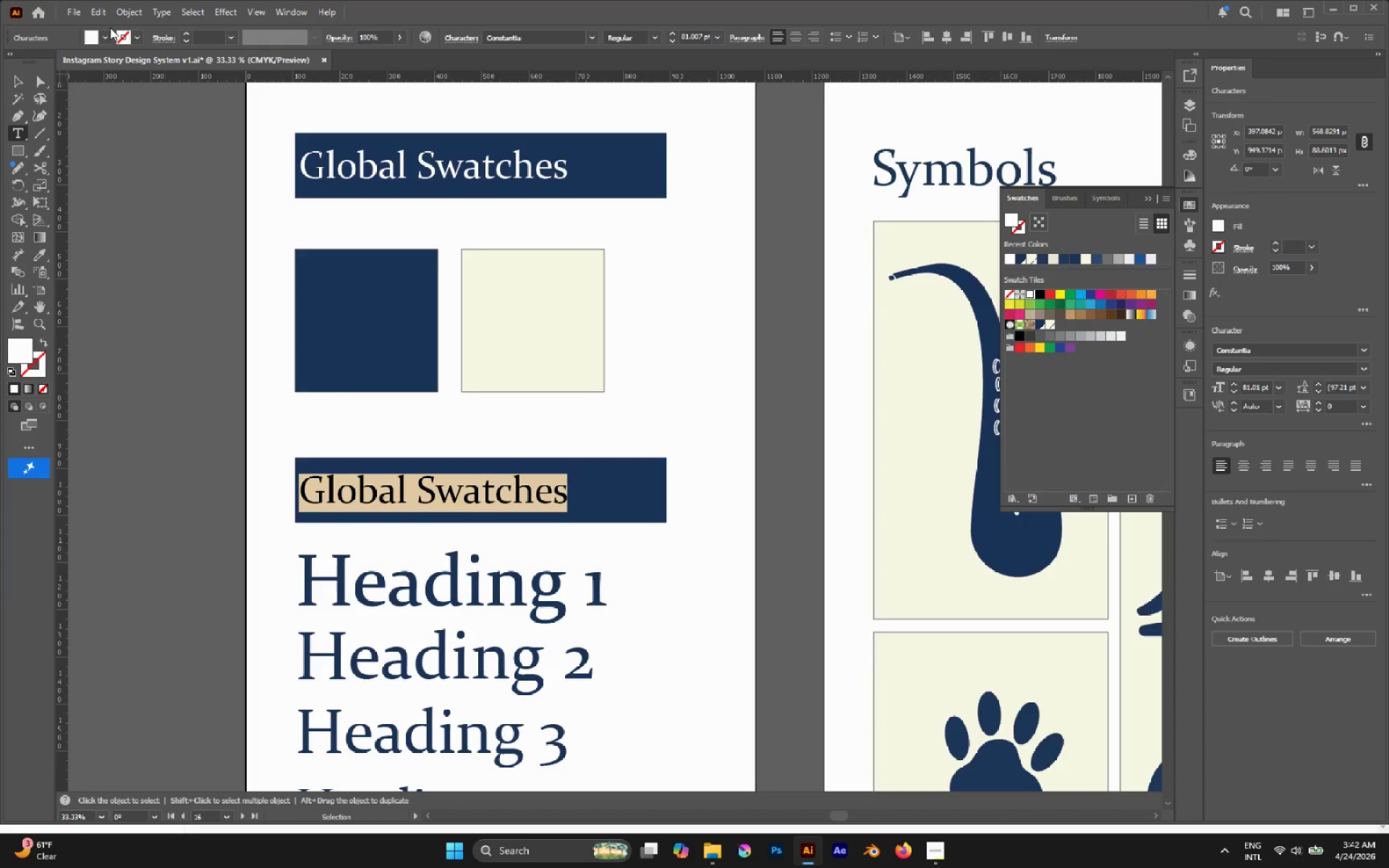 
left_click([98, 14])
 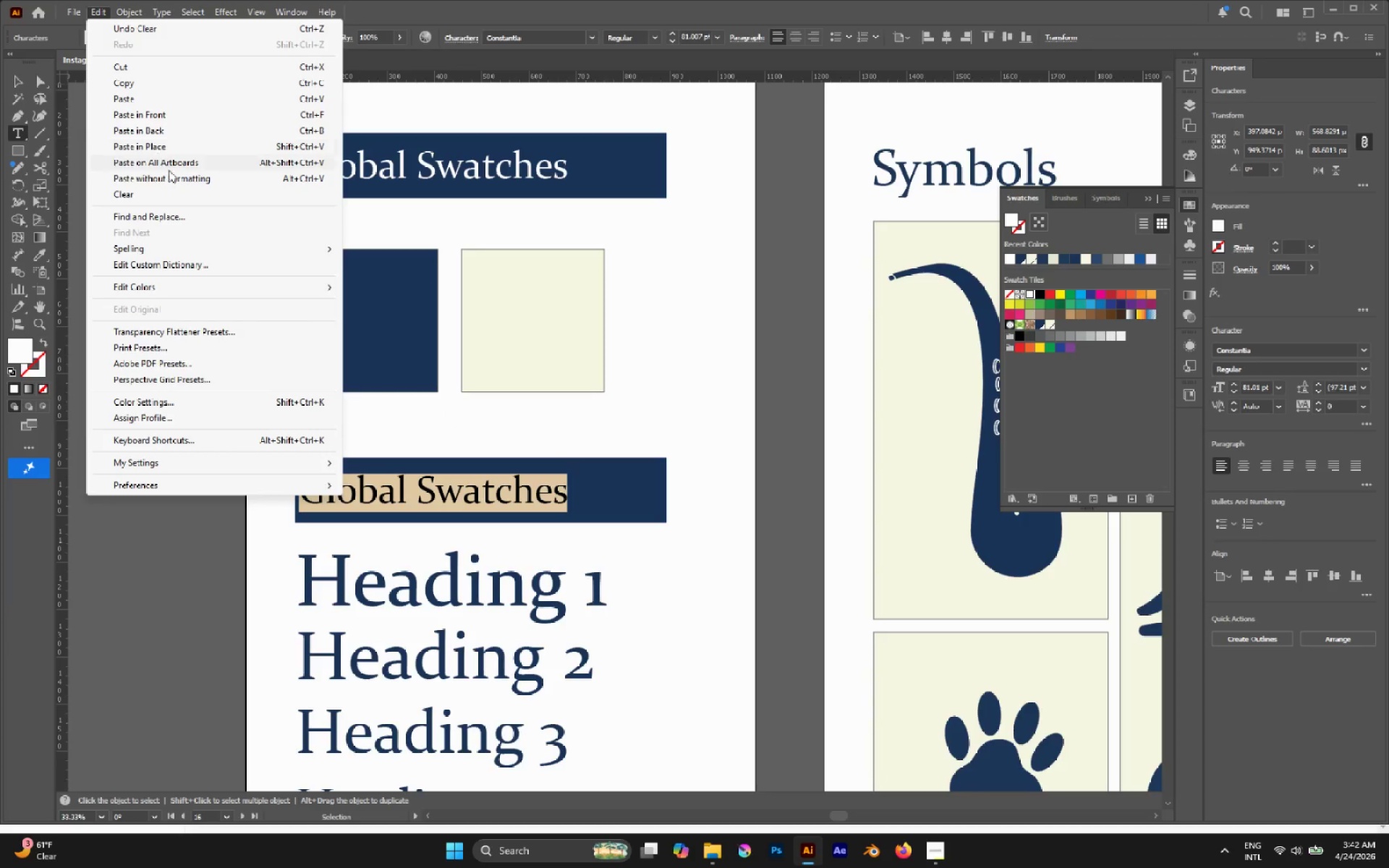 
left_click([175, 182])
 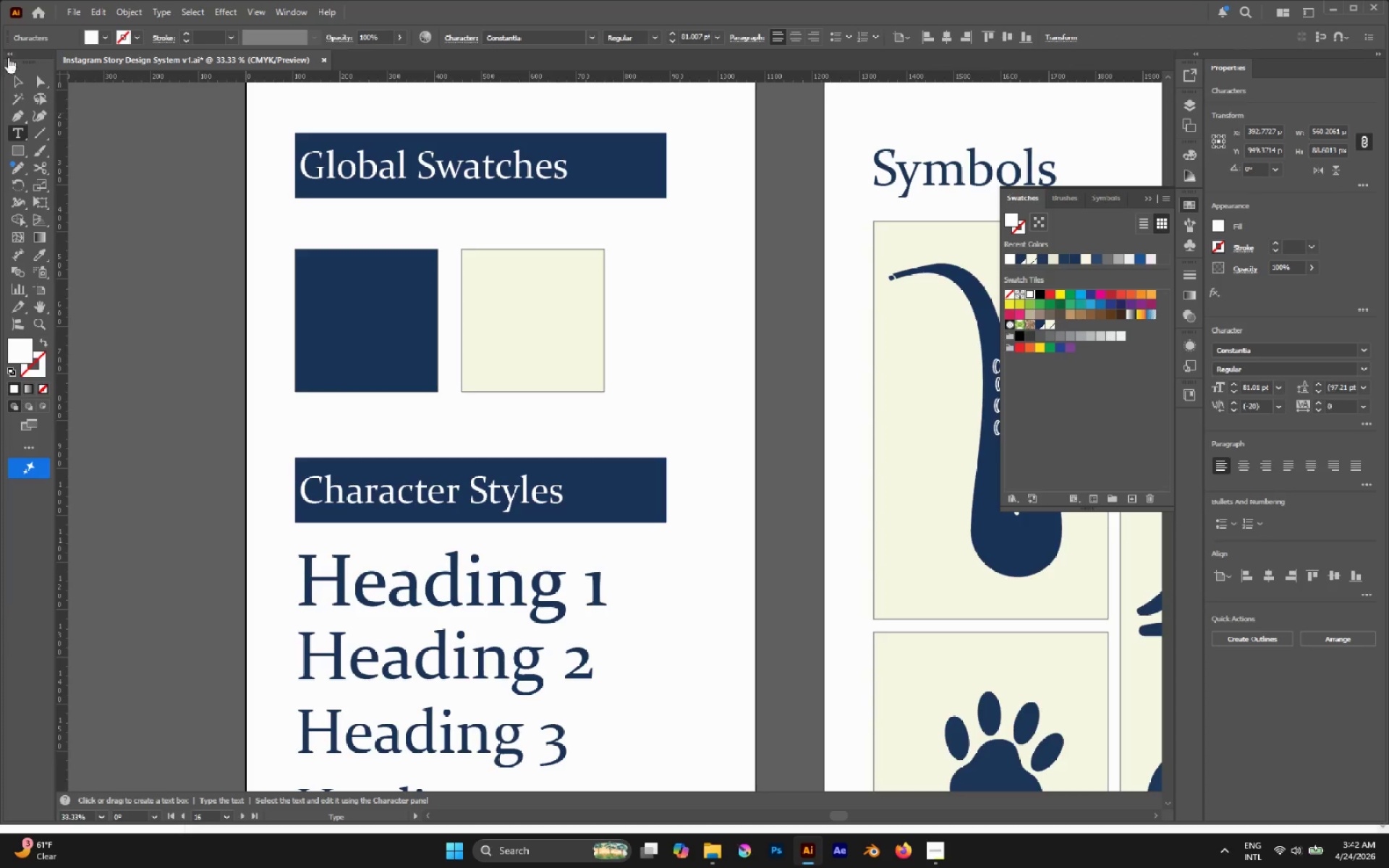 
left_click([22, 90])
 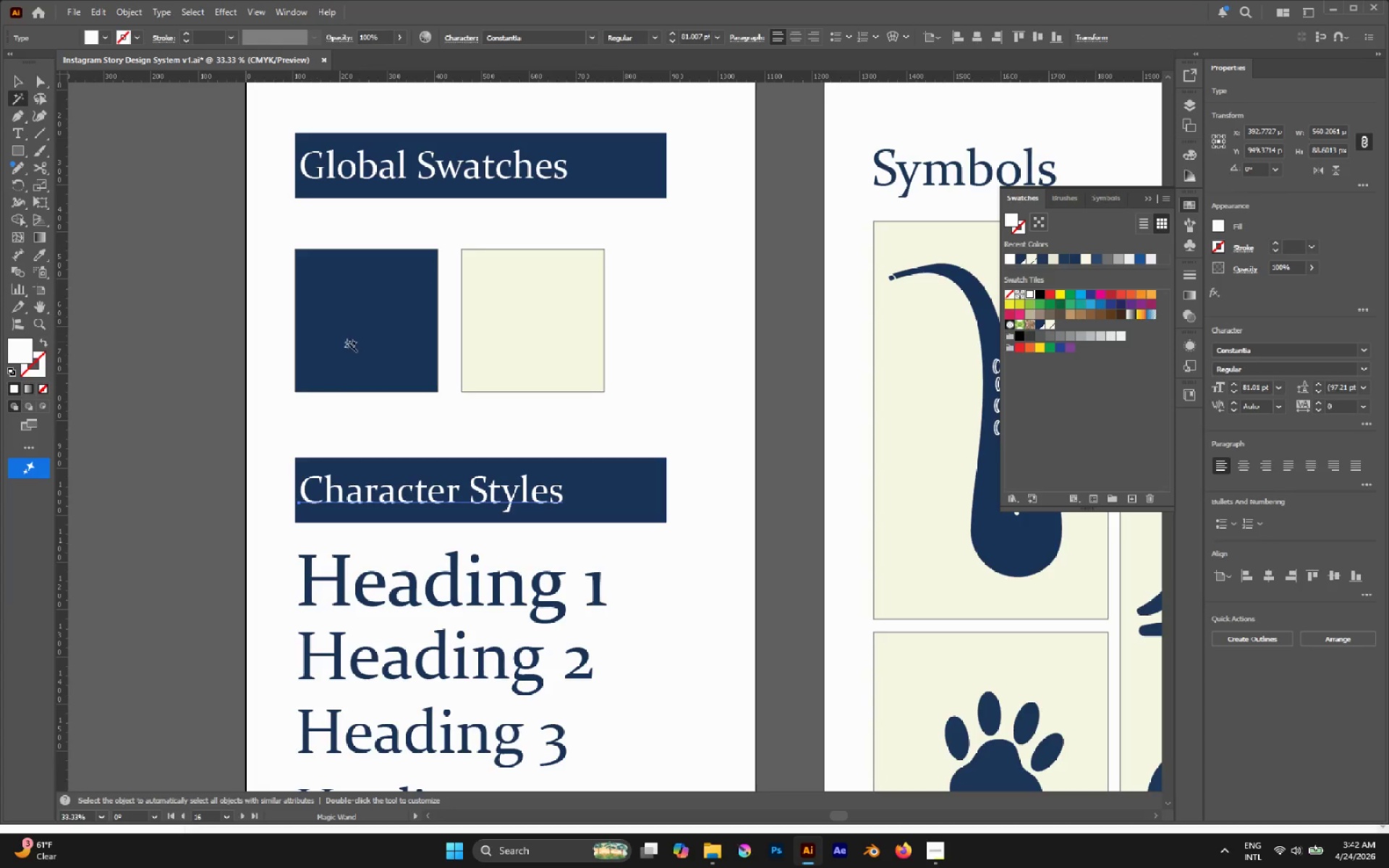 
key(A)
 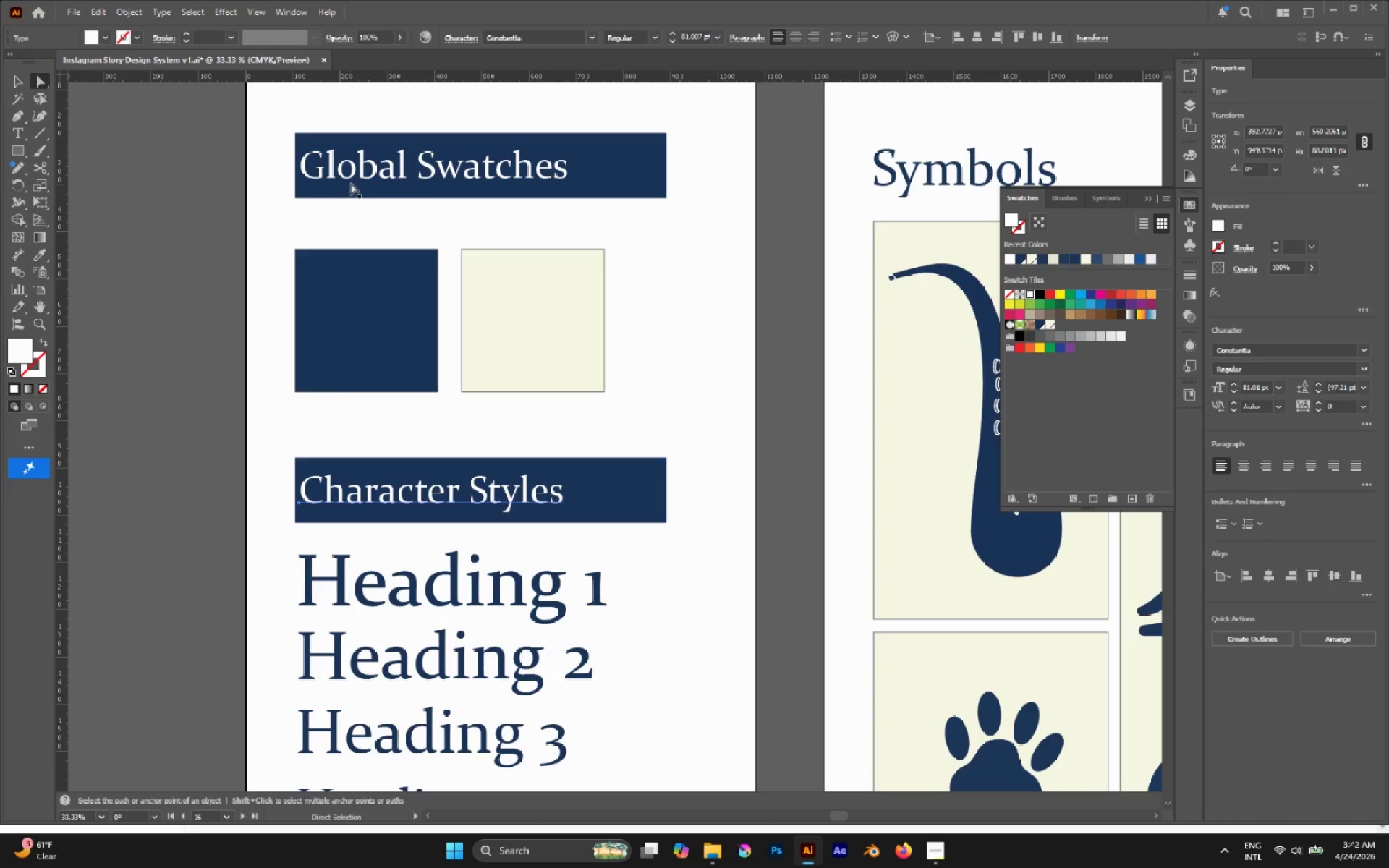 
hold_key(key=ShiftLeft, duration=0.58)
left_click([349, 175])
 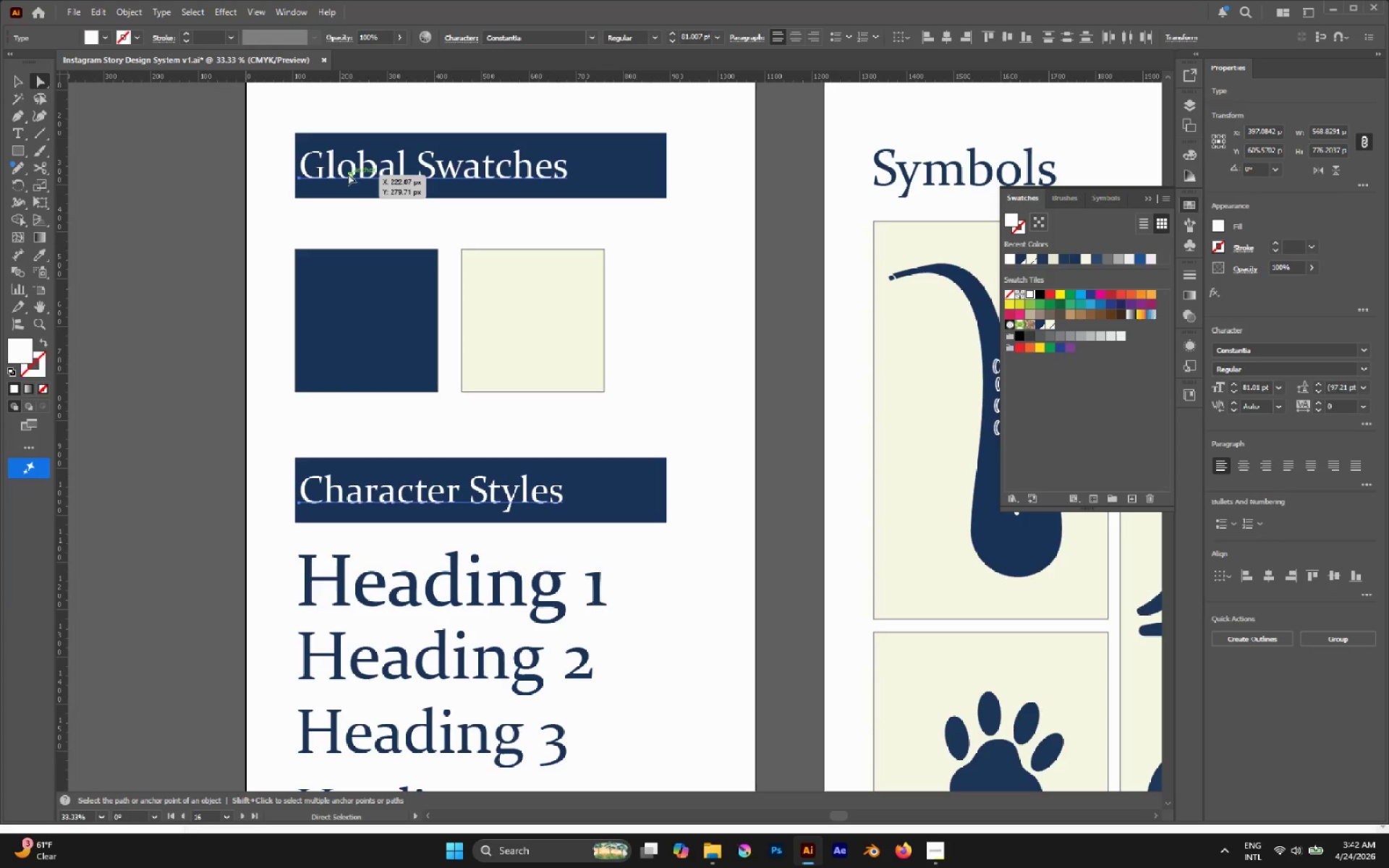 
left_click_drag(start_coordinate=[348, 174], to_coordinate=[360, 174])
 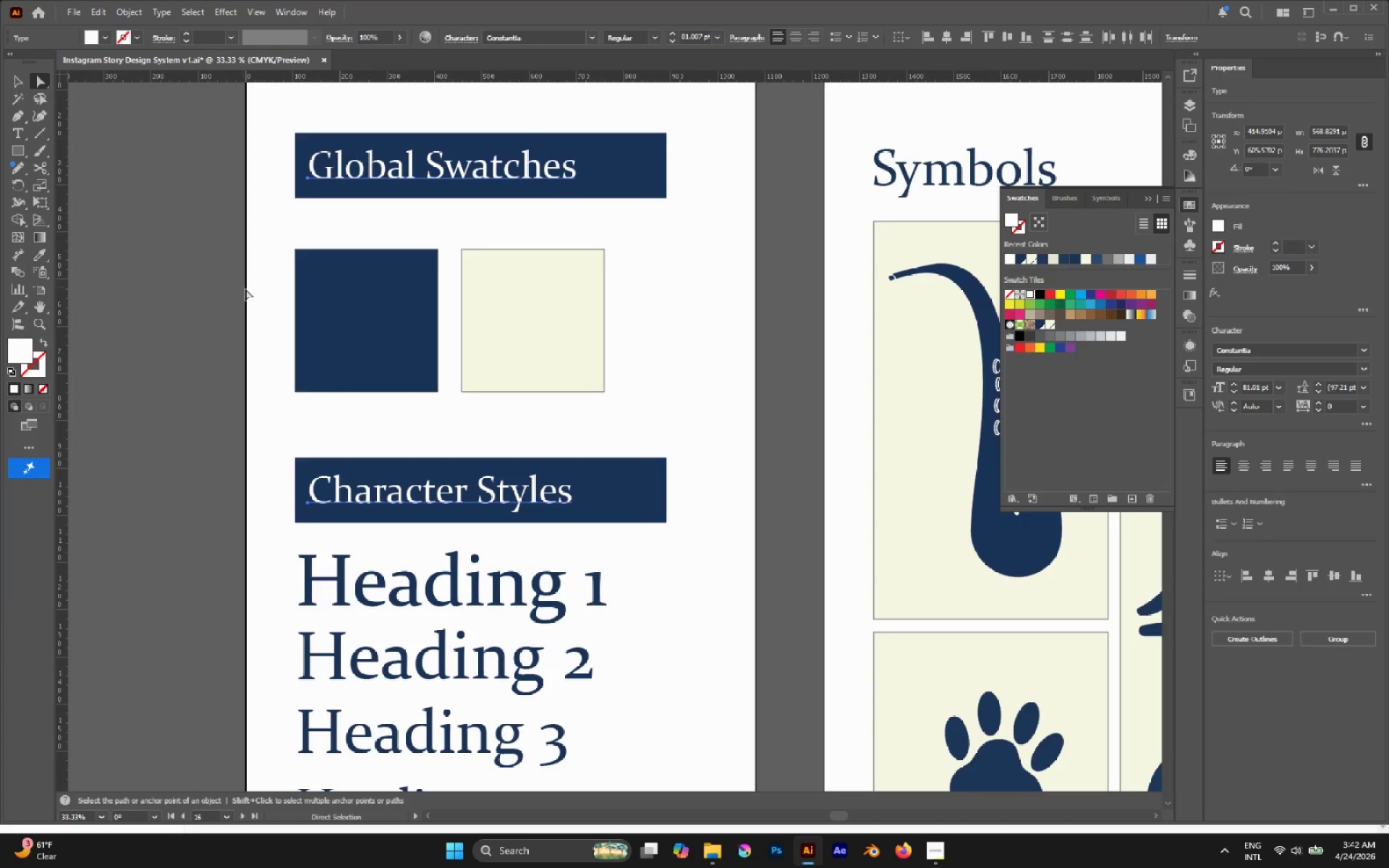 
hold_key(key=ShiftLeft, duration=2.0)
 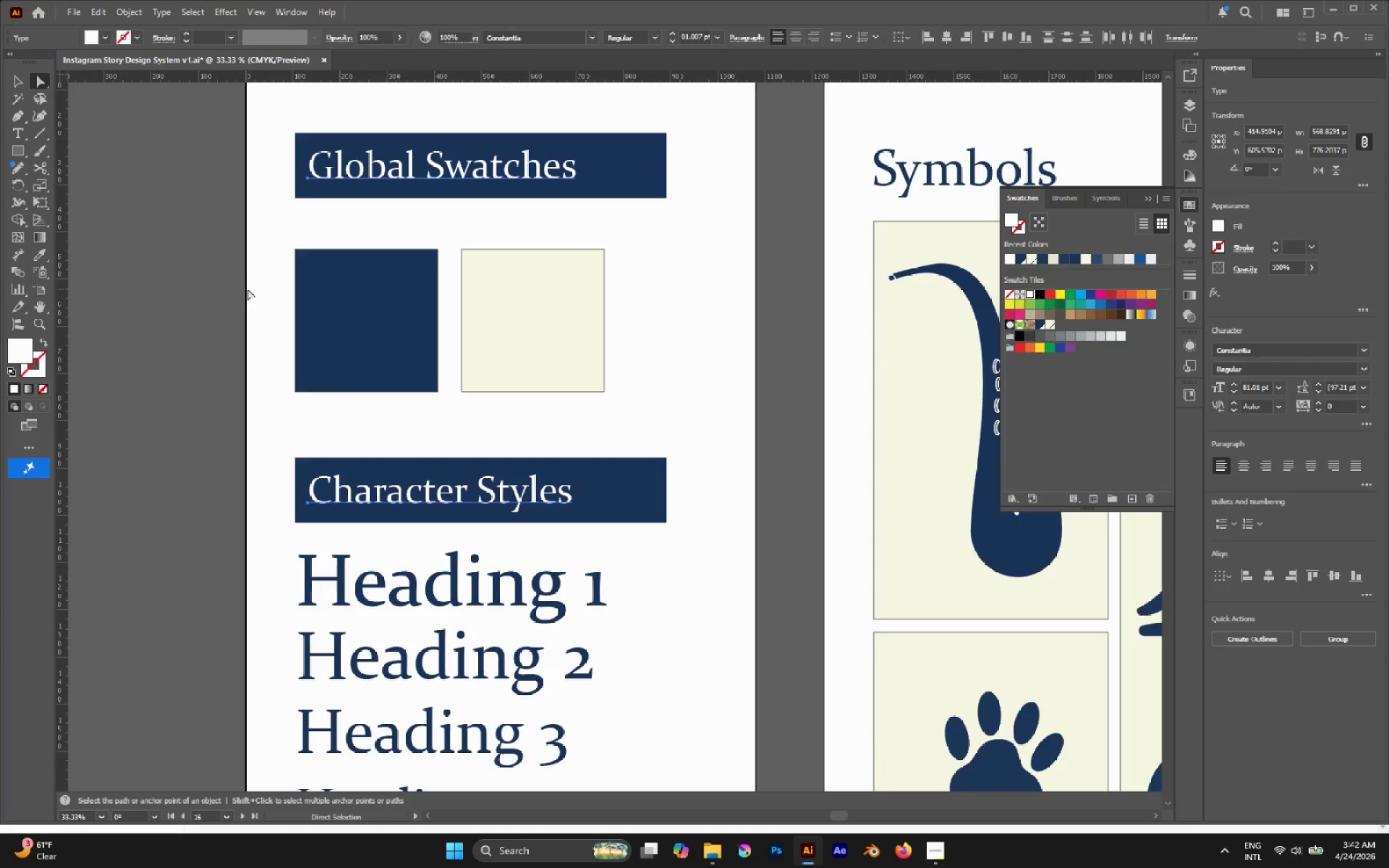 
hold_key(key=AltLeft, duration=0.48)
scroll: coordinate [244, 287], scroll_direction: down, amount: 2.0
 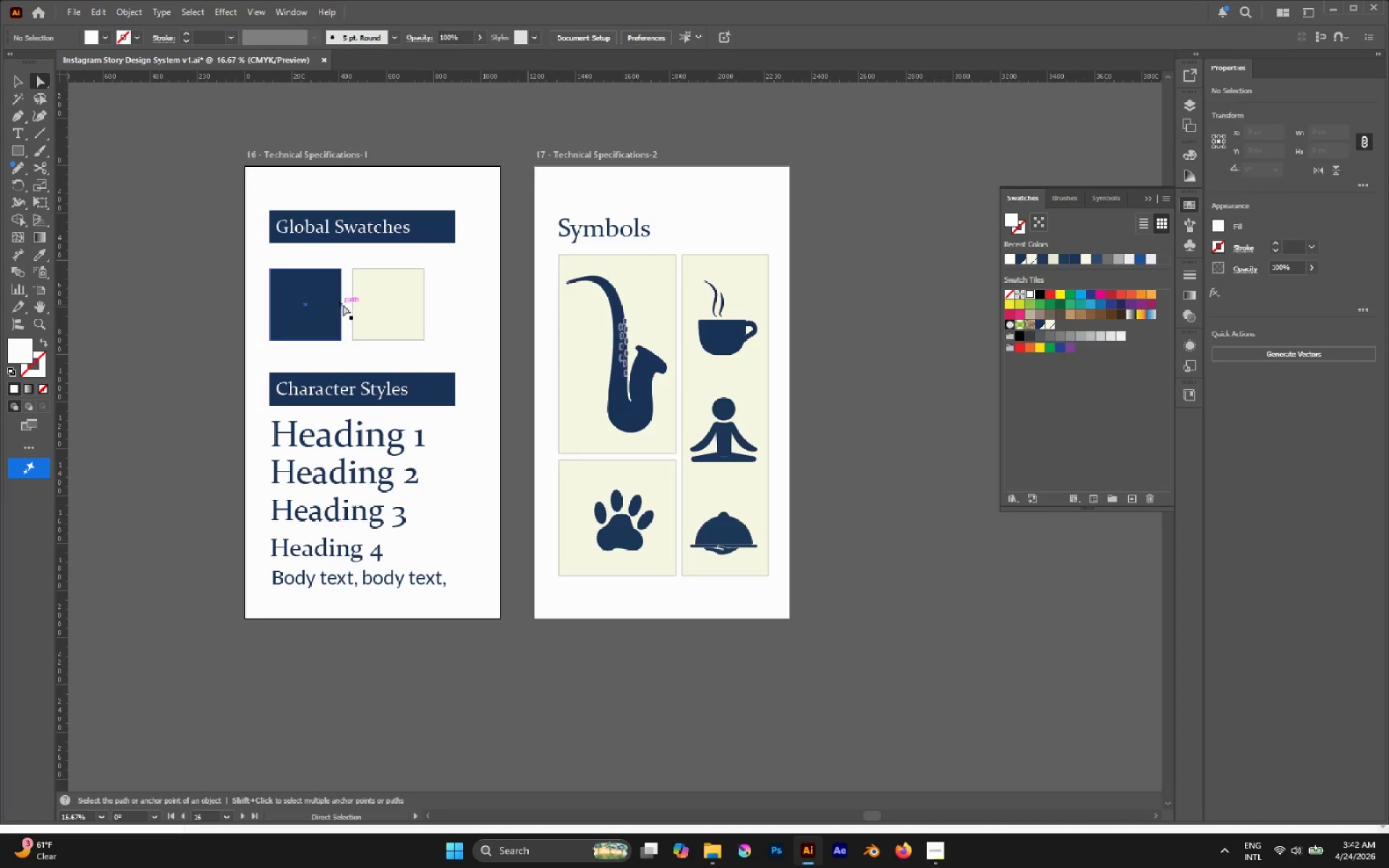 
left_click([315, 300])
 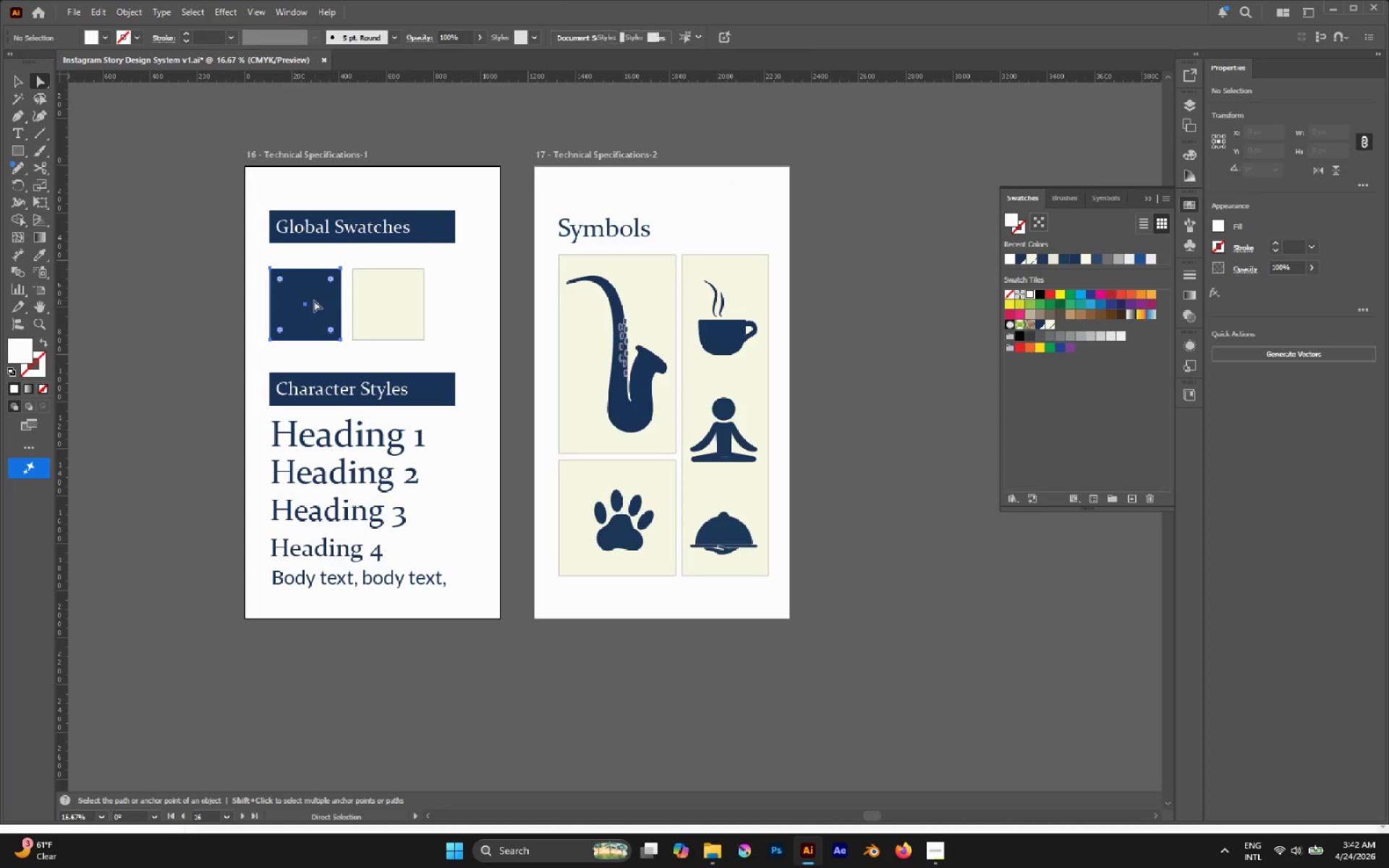 
hold_key(key=ShiftLeft, duration=0.56)
left_click([369, 307])
 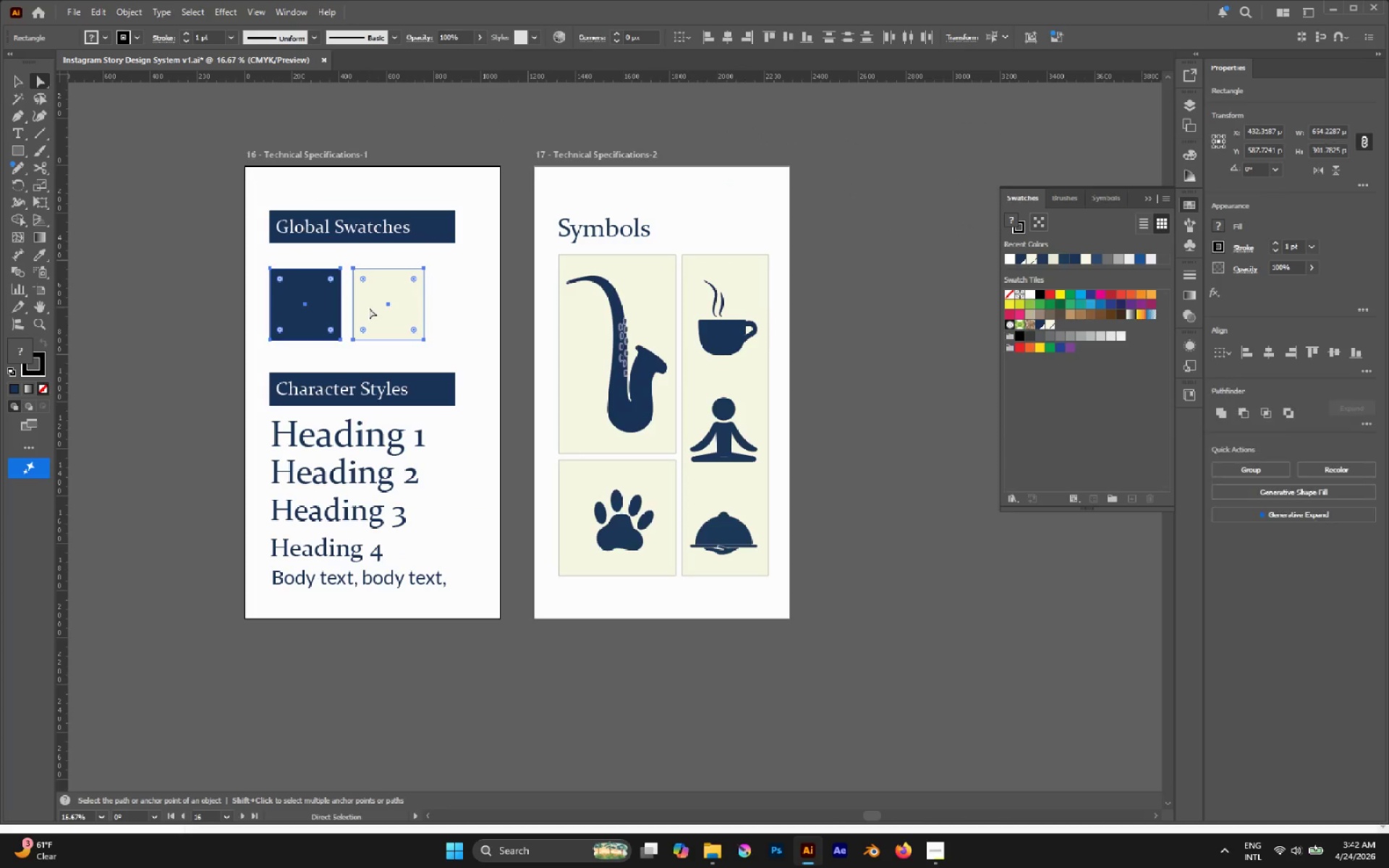 
left_click_drag(start_coordinate=[369, 307], to_coordinate=[367, 298])
 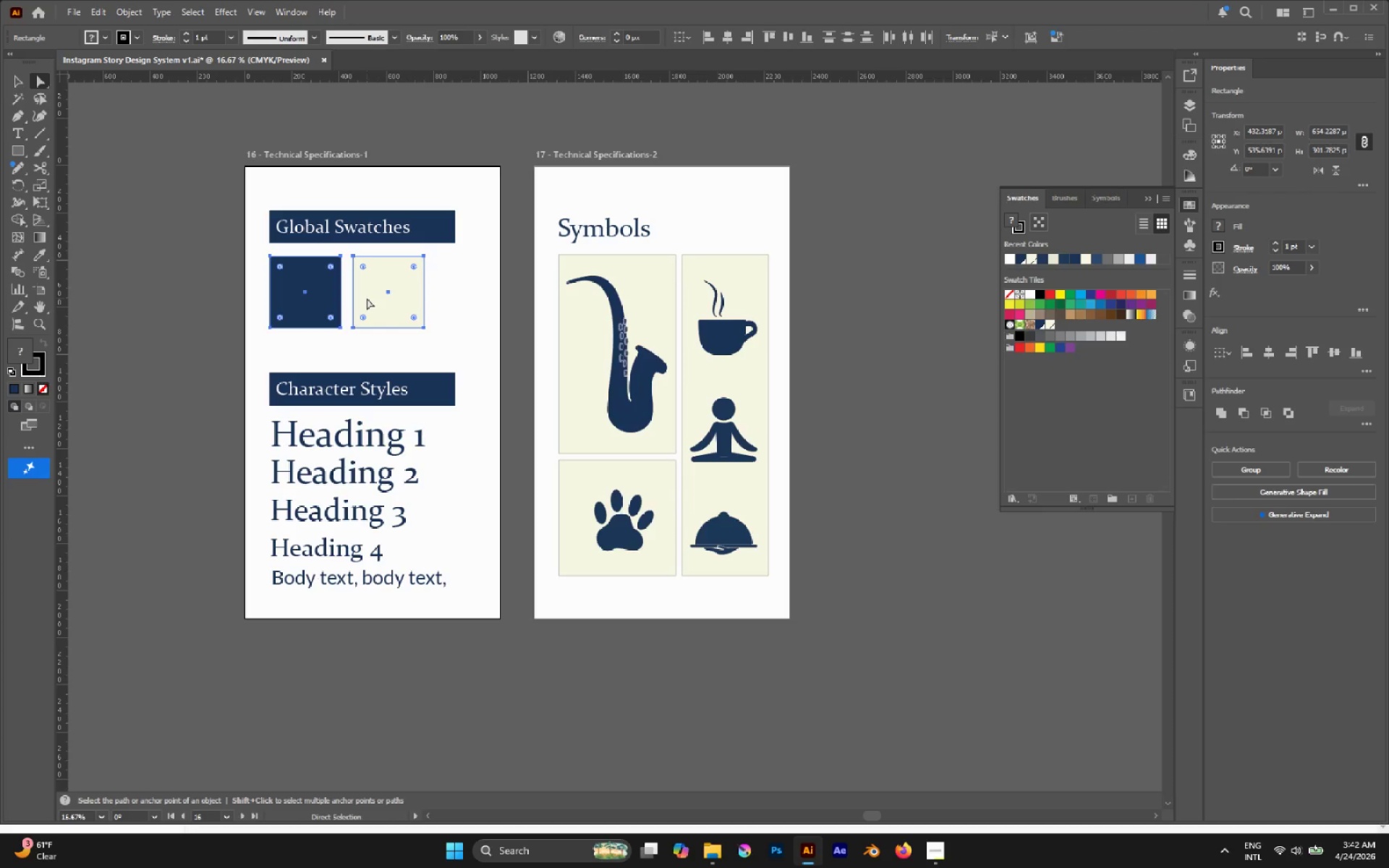 
hold_key(key=ShiftLeft, duration=2.67)
 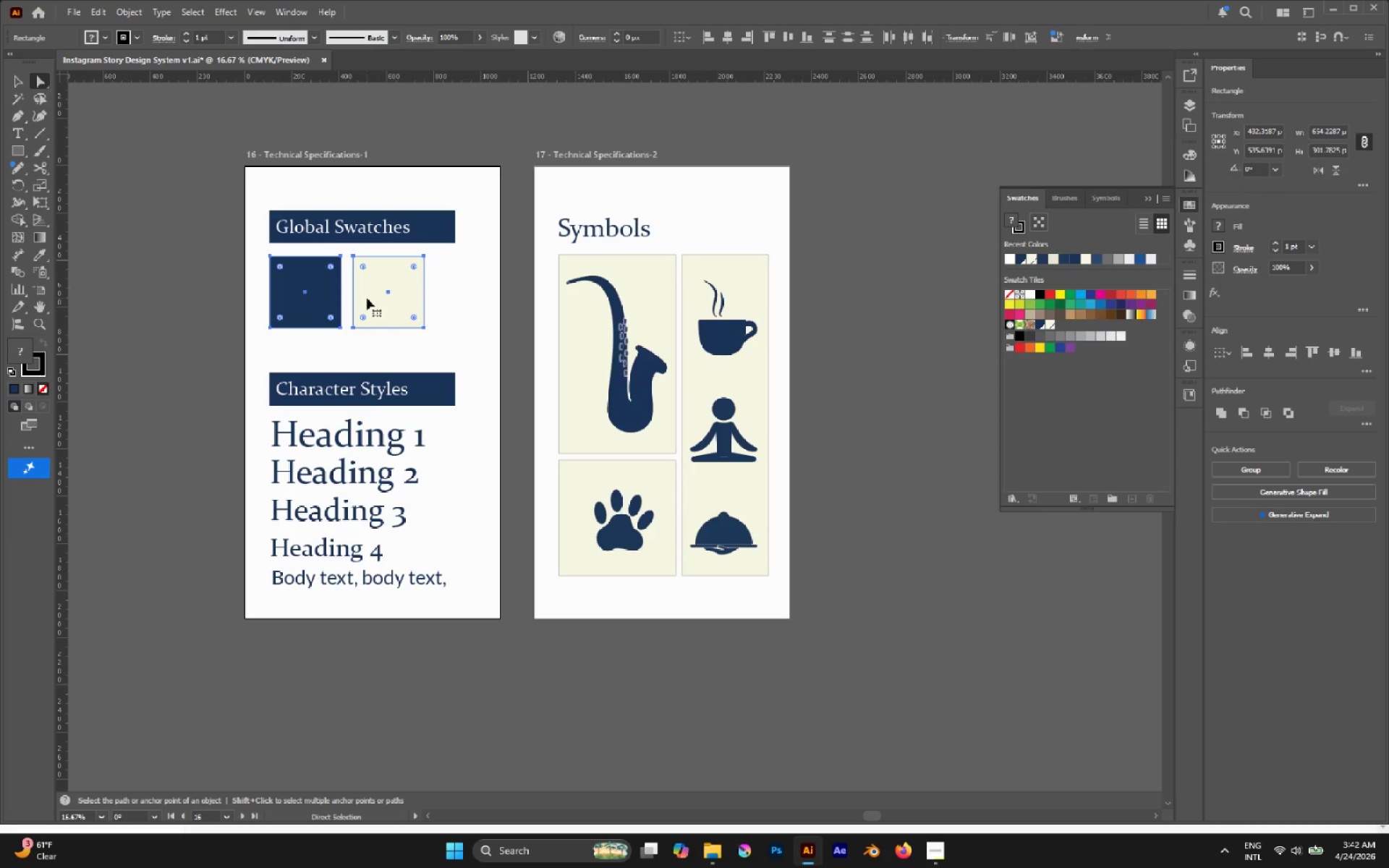 
key(V)
 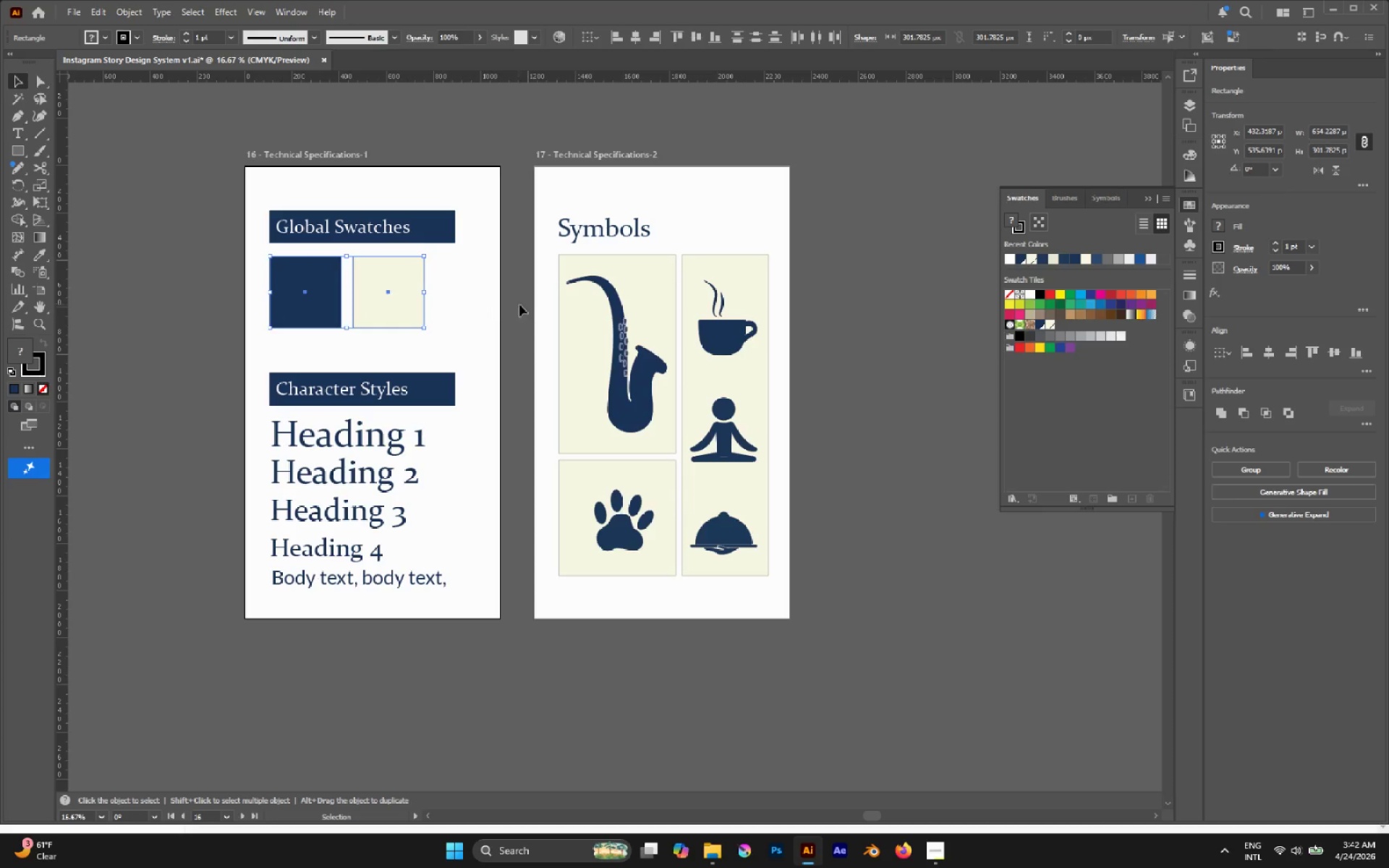 
hold_key(key=ShiftLeft, duration=1.03)
left_click([598, 268])
 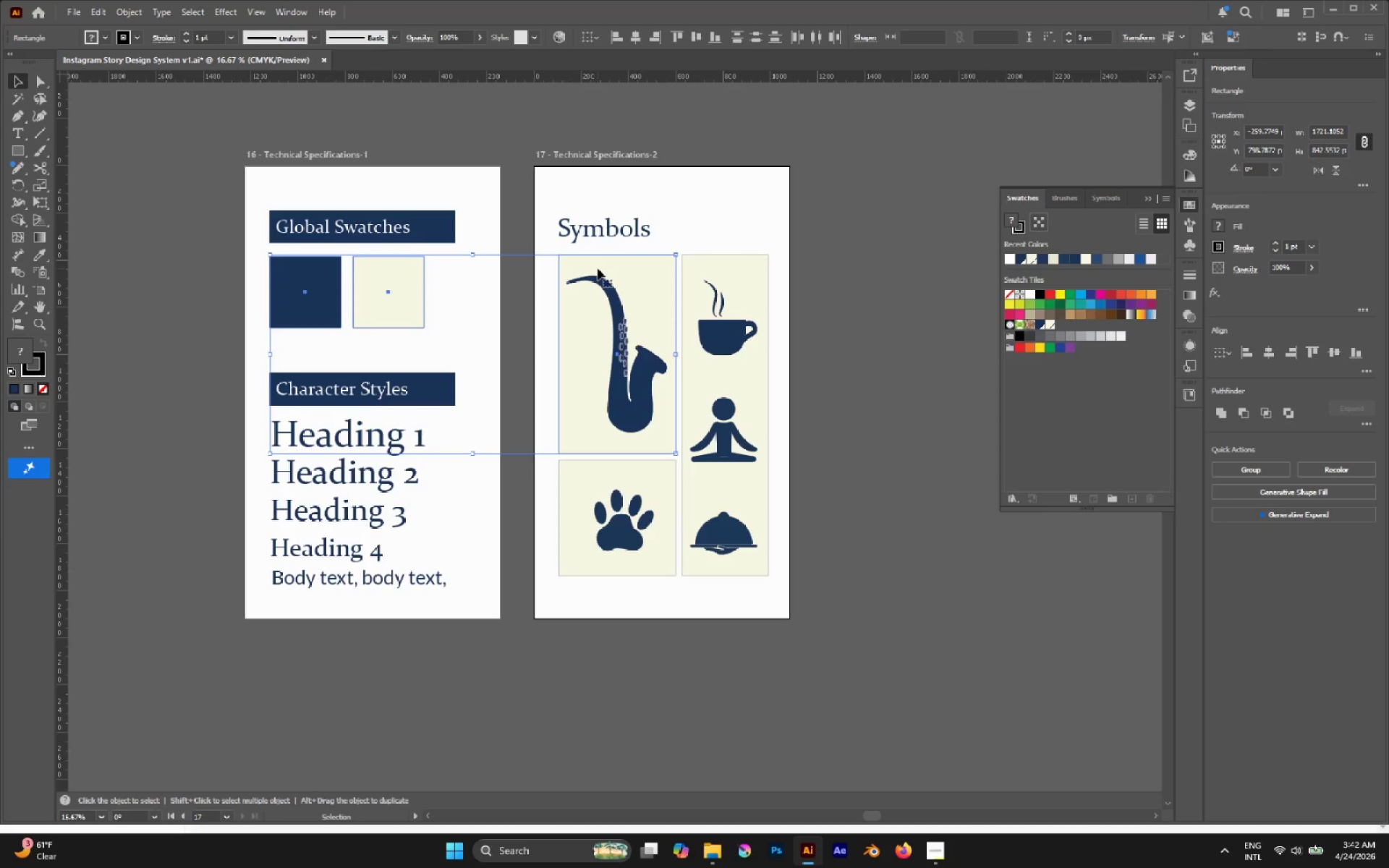 
left_click([598, 268])
 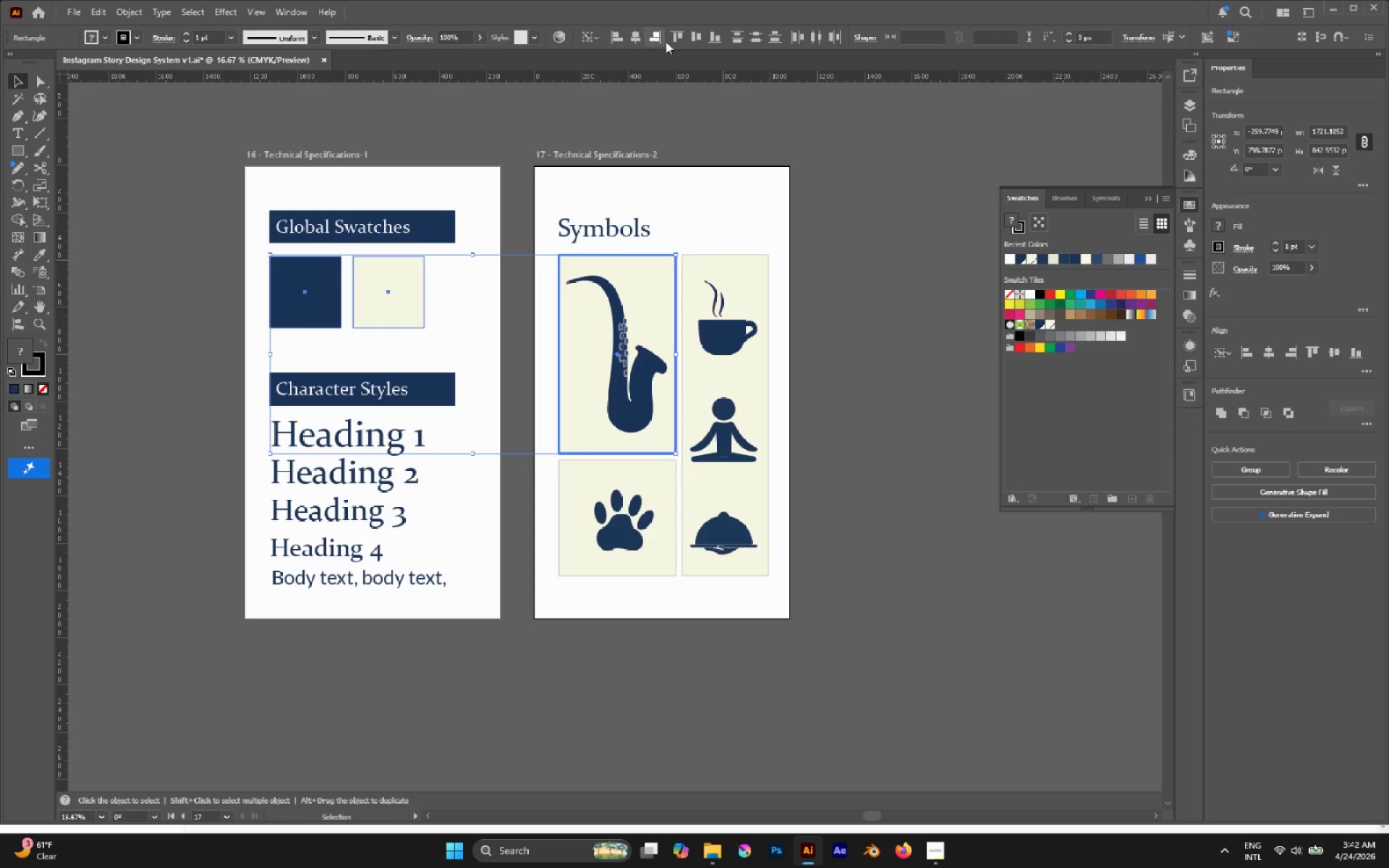 
left_click([674, 41])
 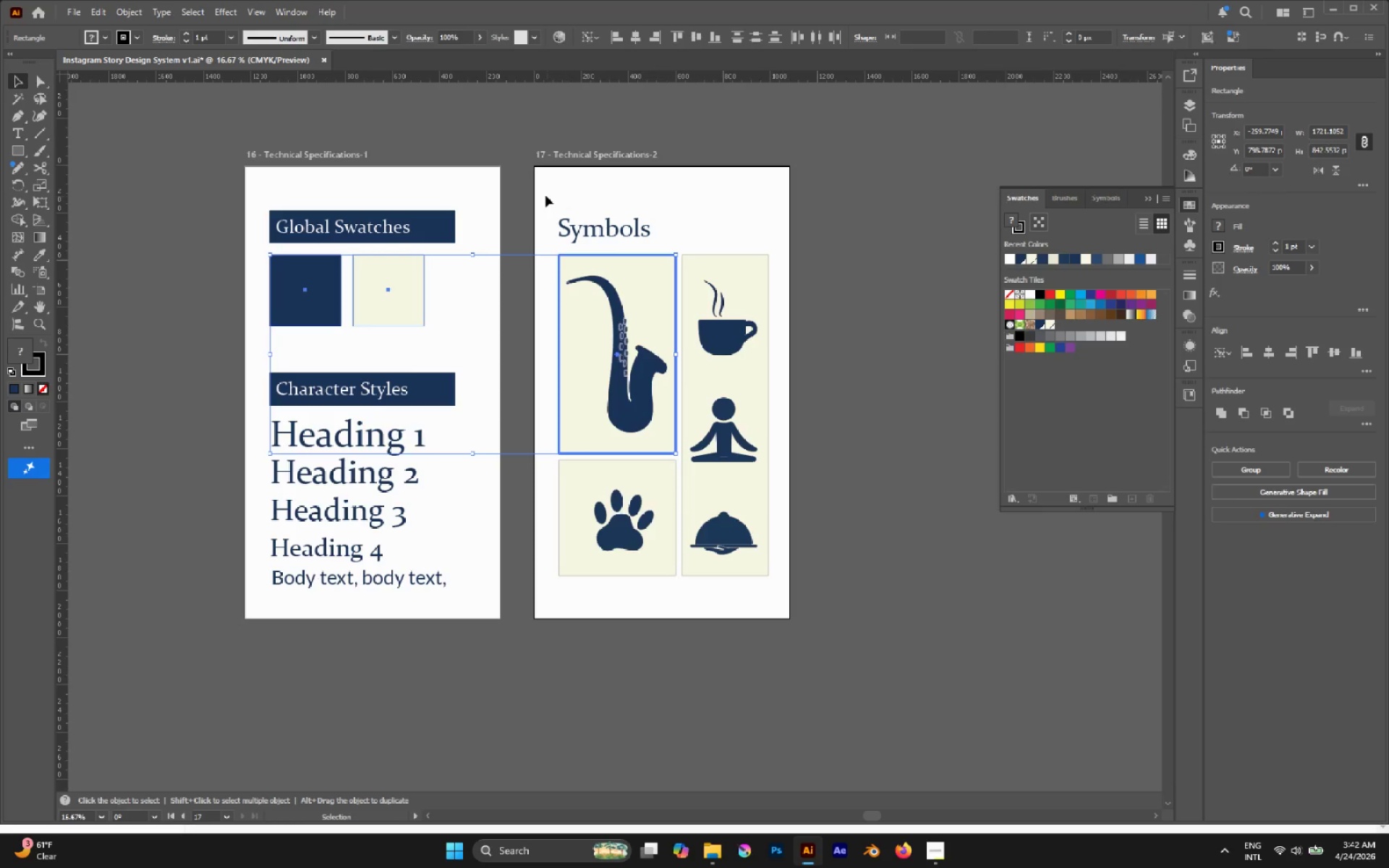 
left_click([515, 190])
 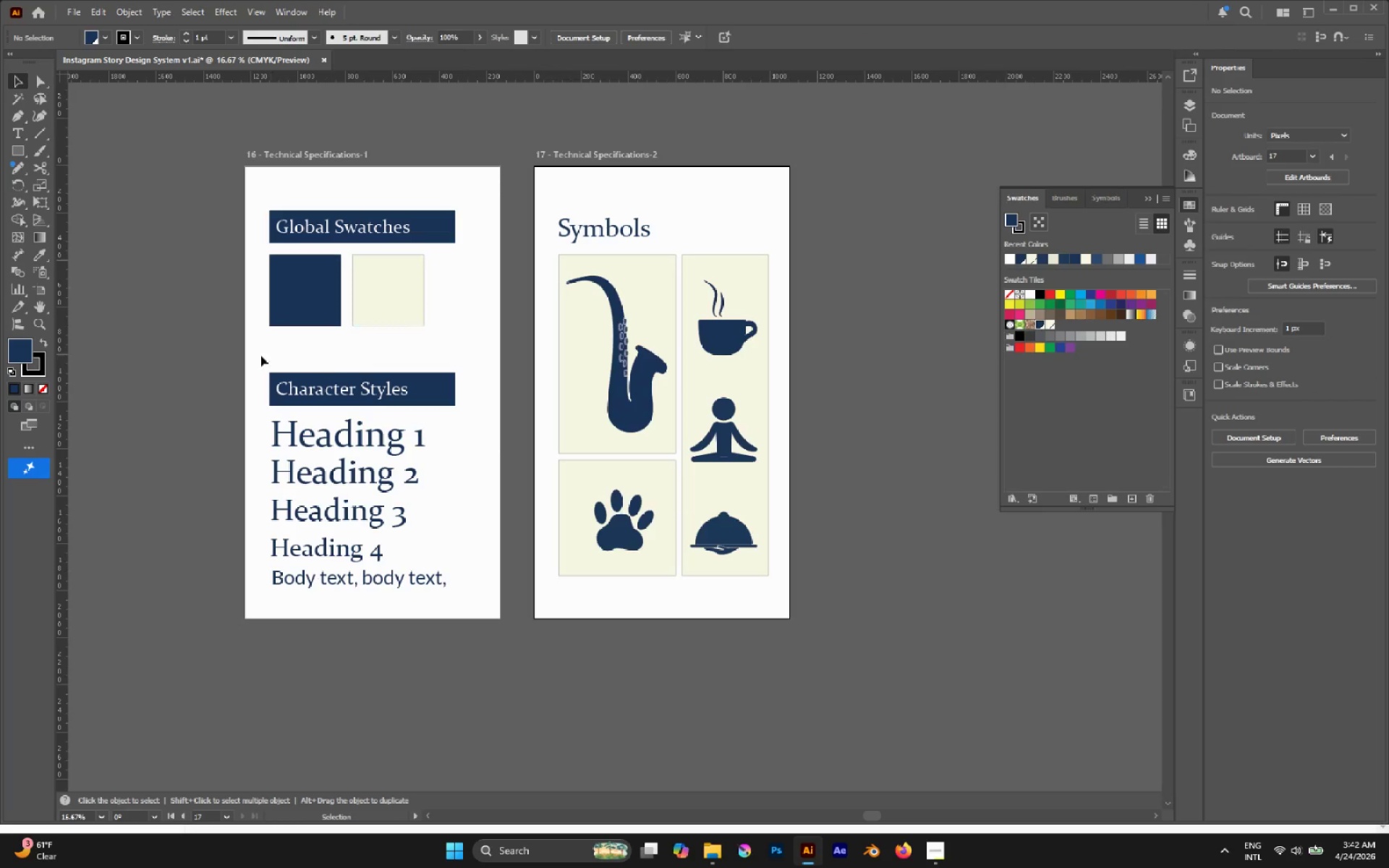 
left_click_drag(start_coordinate=[239, 355], to_coordinate=[370, 607])
 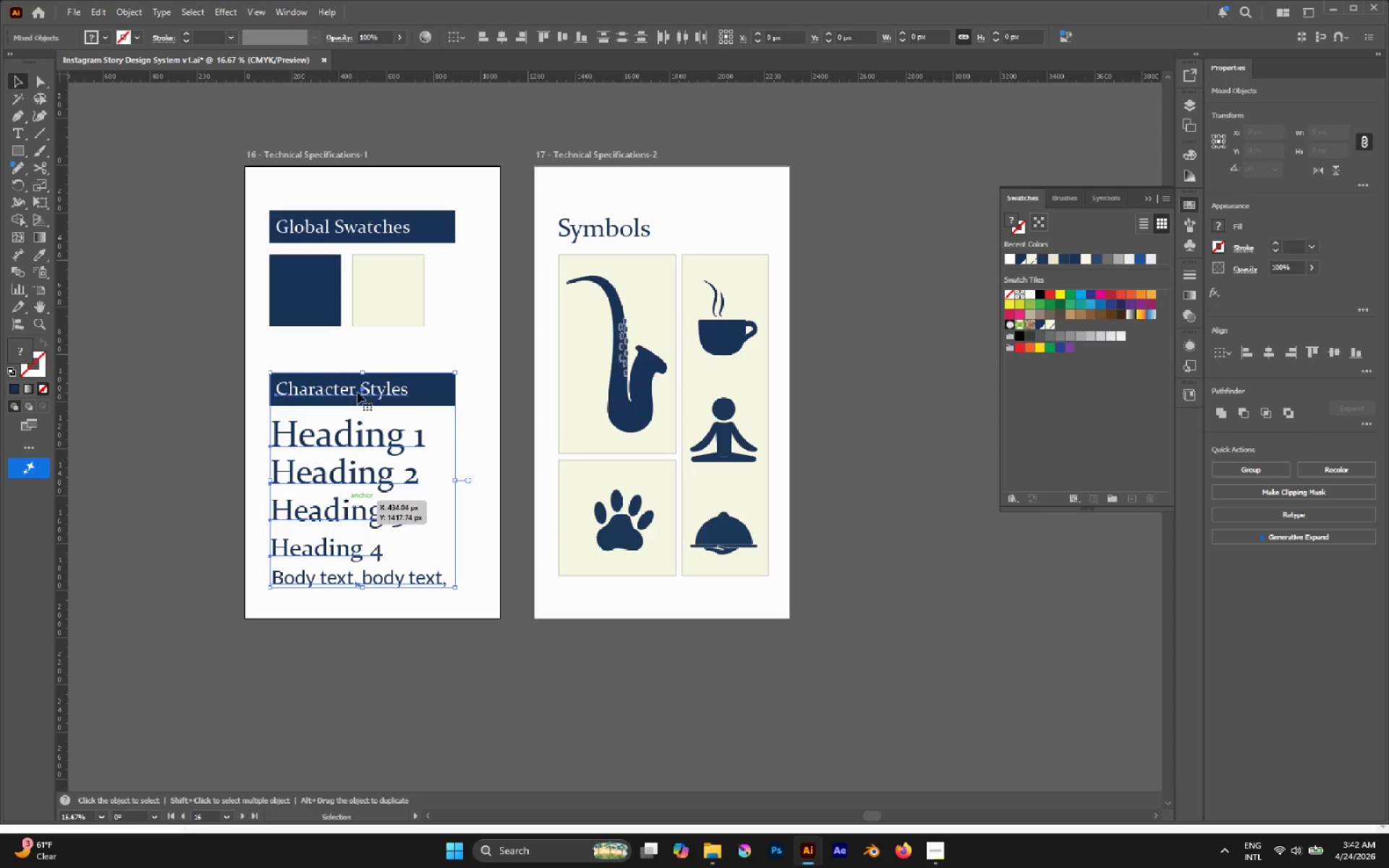 
left_click_drag(start_coordinate=[357, 392], to_coordinate=[355, 370])
 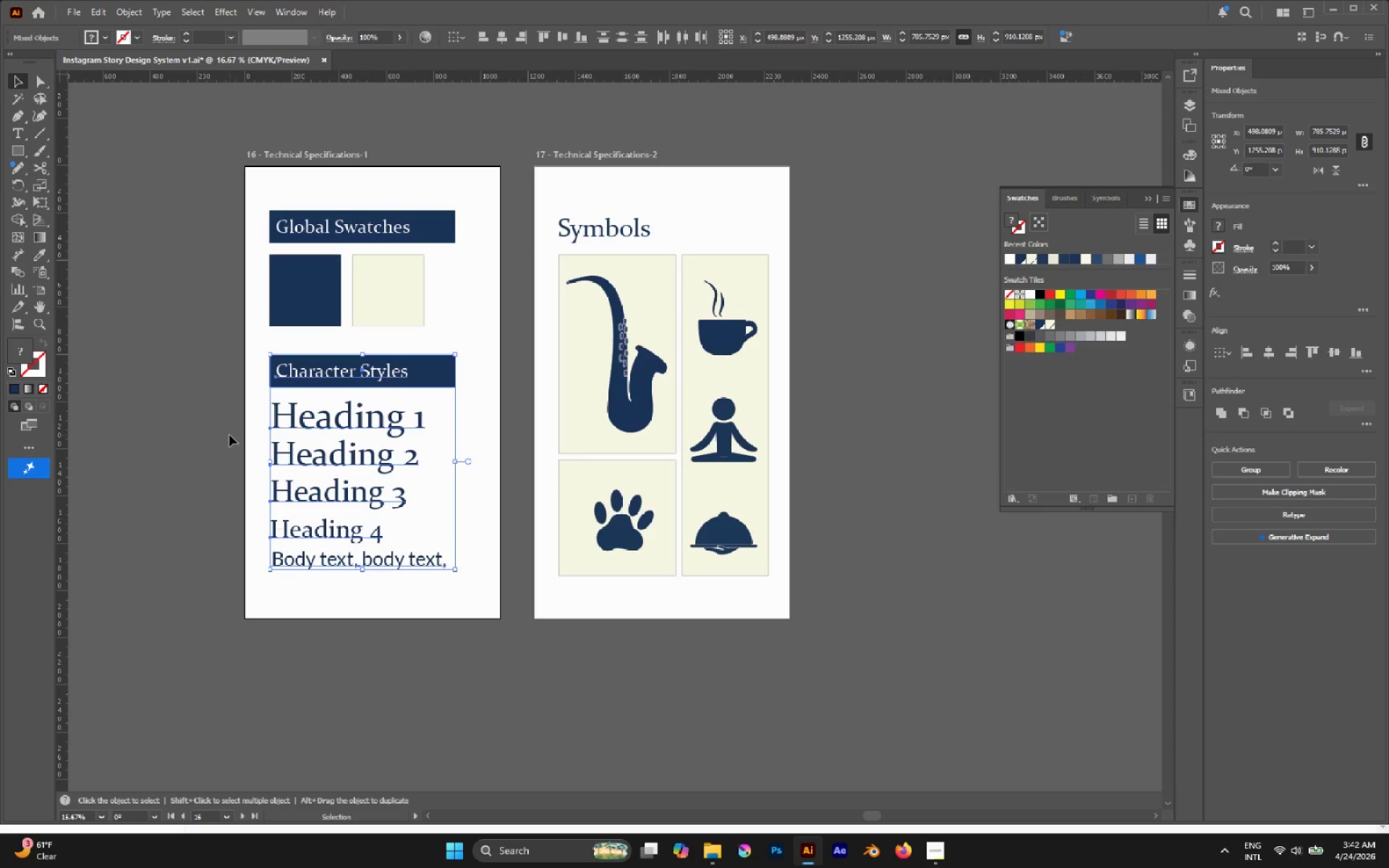 
hold_key(key=ShiftLeft, duration=1.08)
 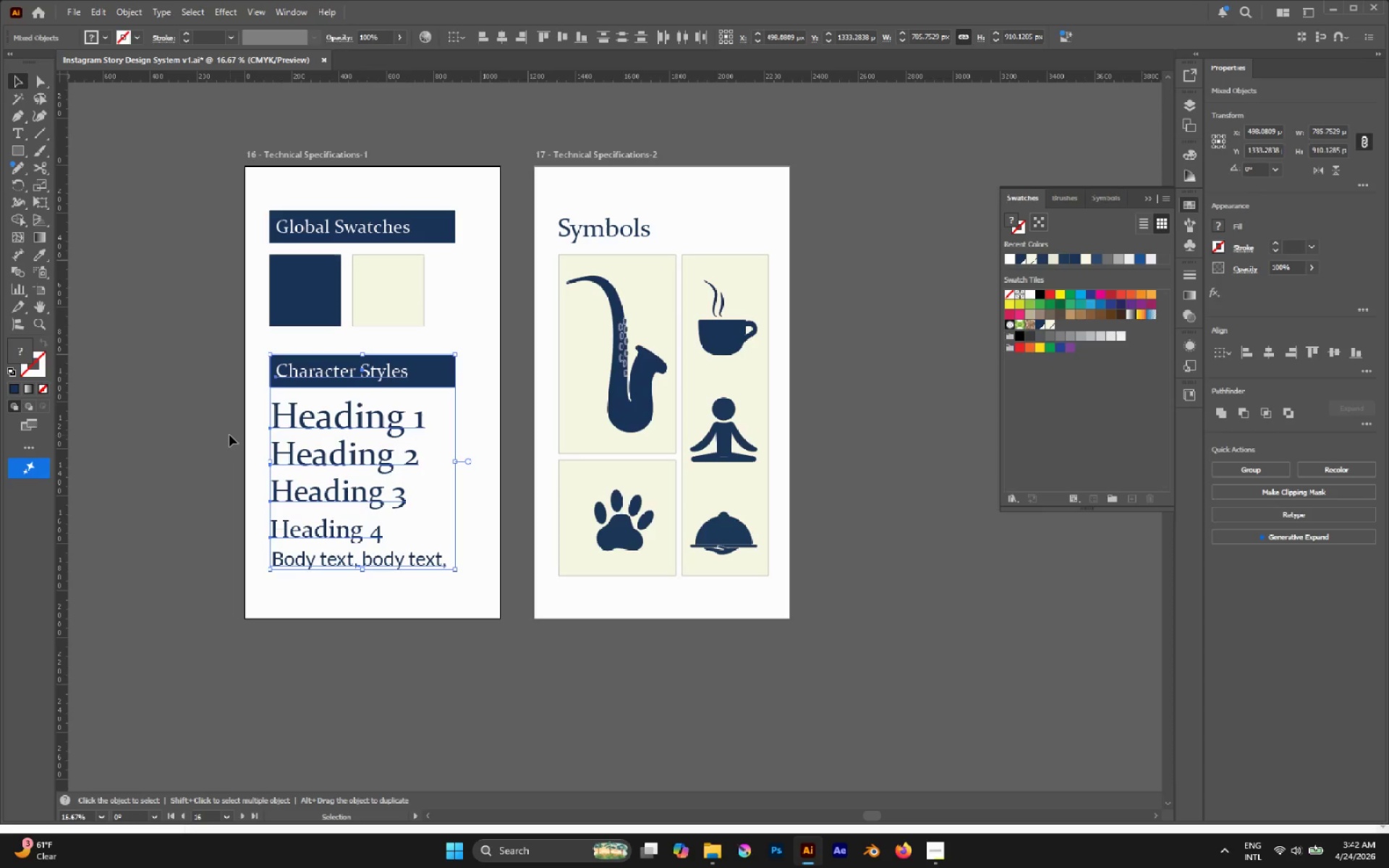 
left_click([229, 435])
 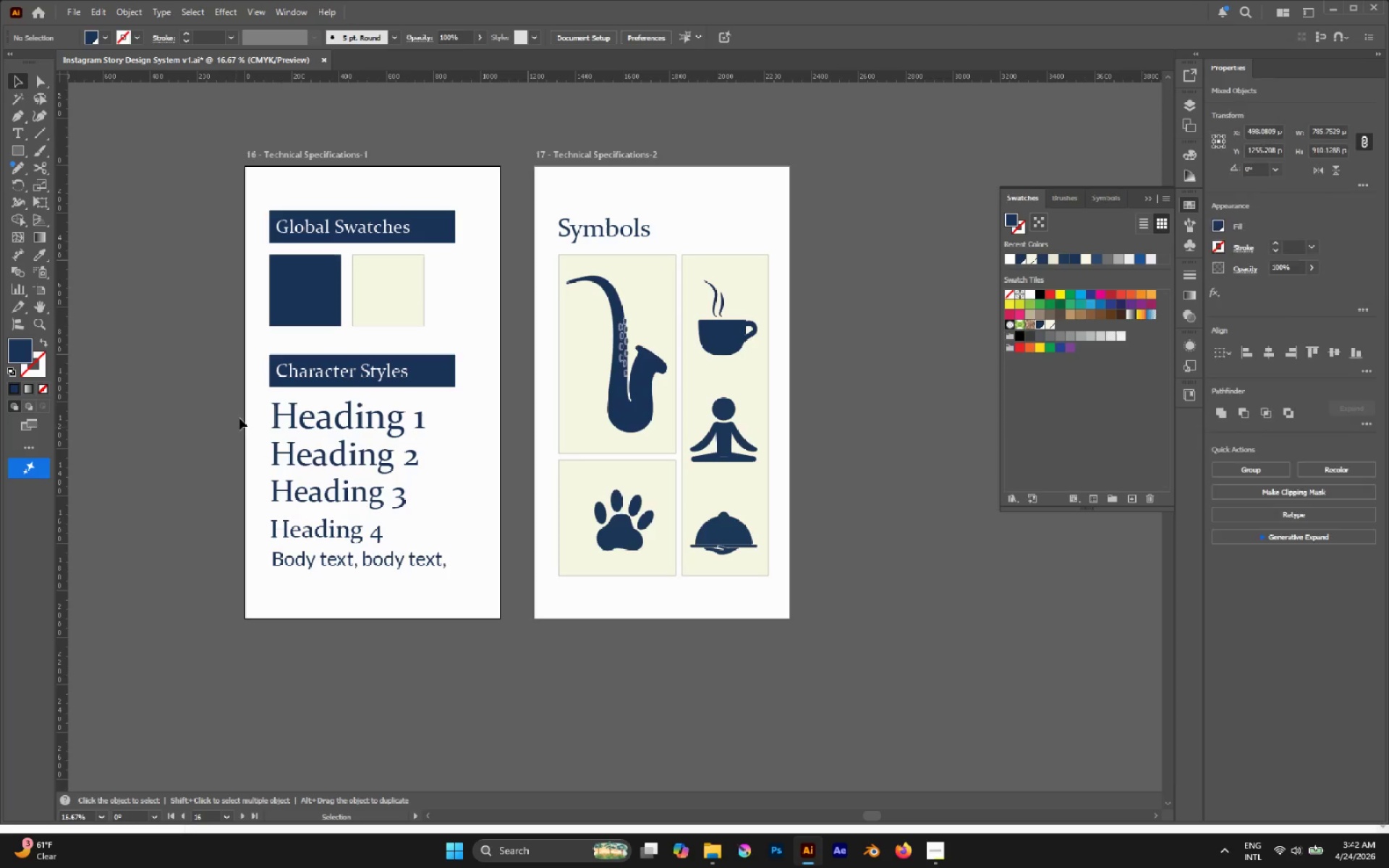 
left_click_drag(start_coordinate=[239, 413], to_coordinate=[382, 629])
 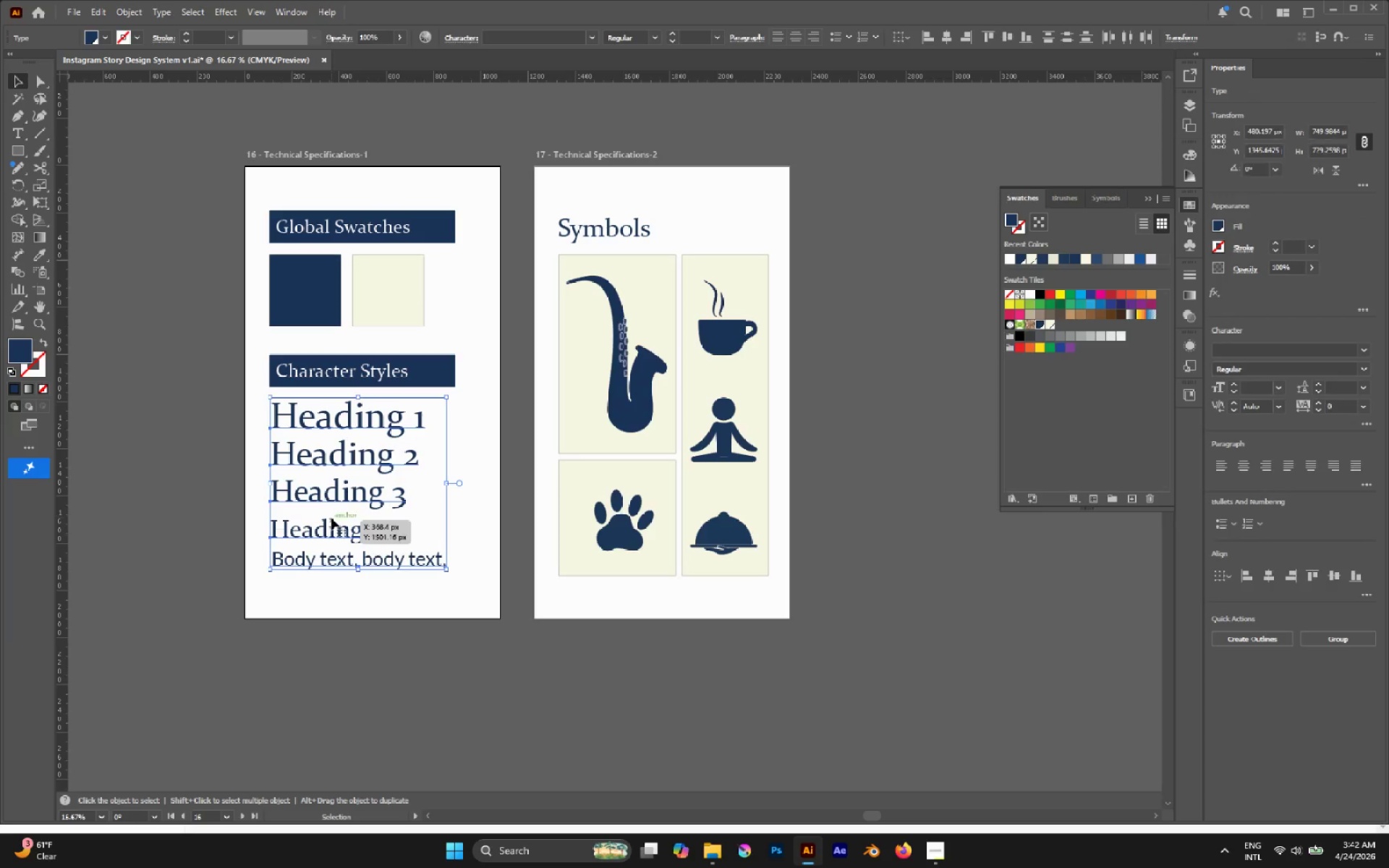 
left_click_drag(start_coordinate=[332, 524], to_coordinate=[334, 528])
 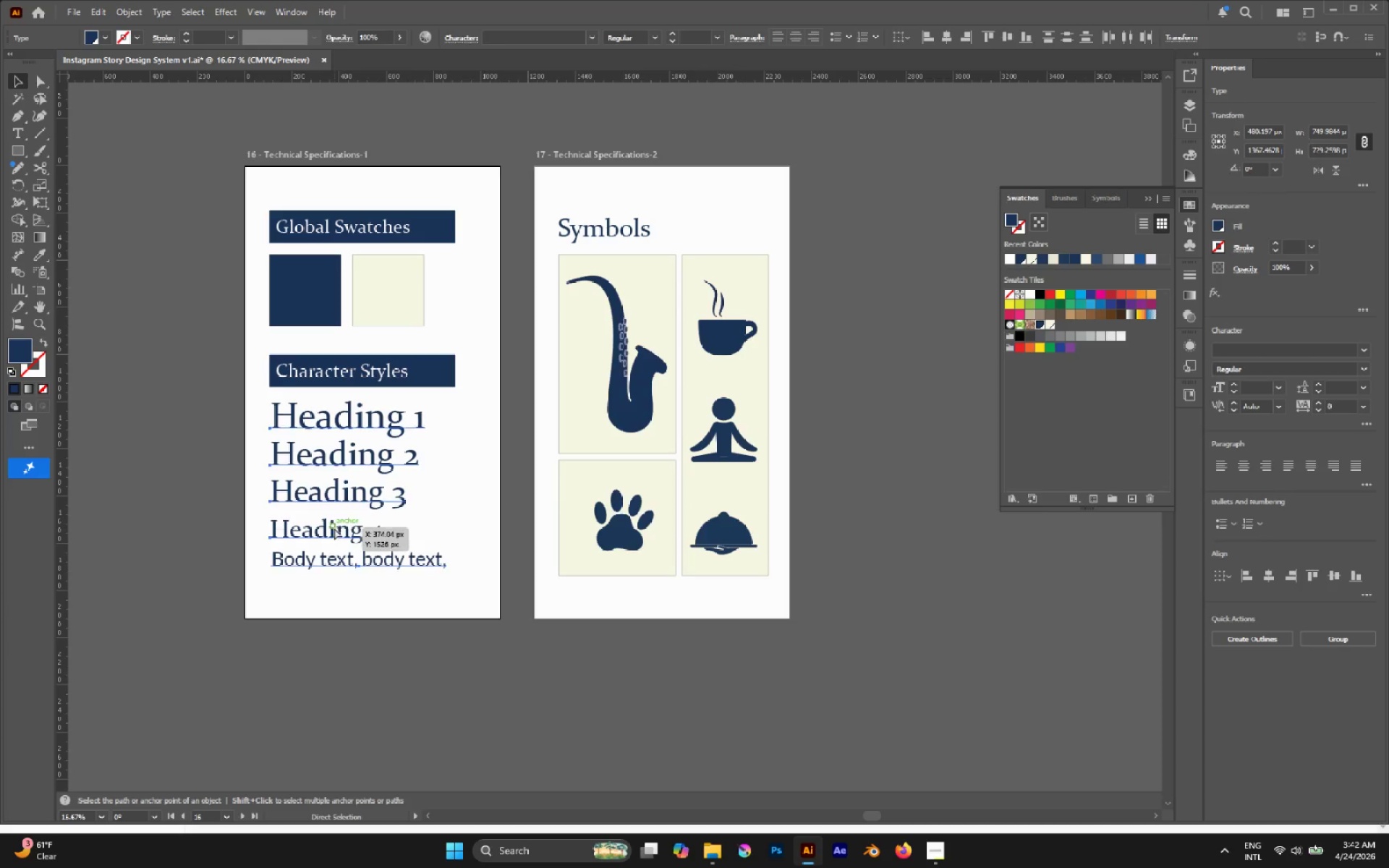 
hold_key(key=ShiftLeft, duration=2.0)
 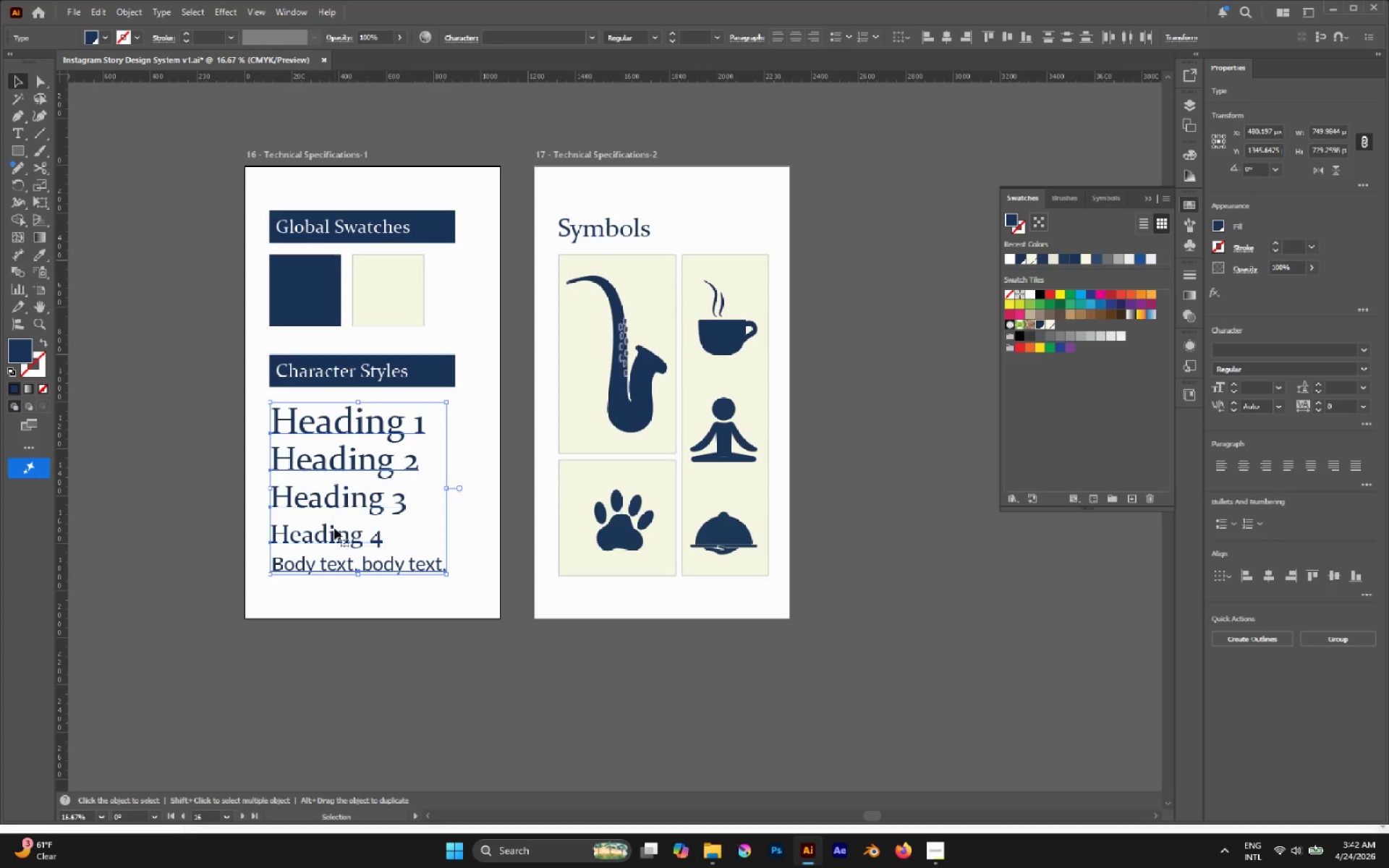 
key(Control+Z)
 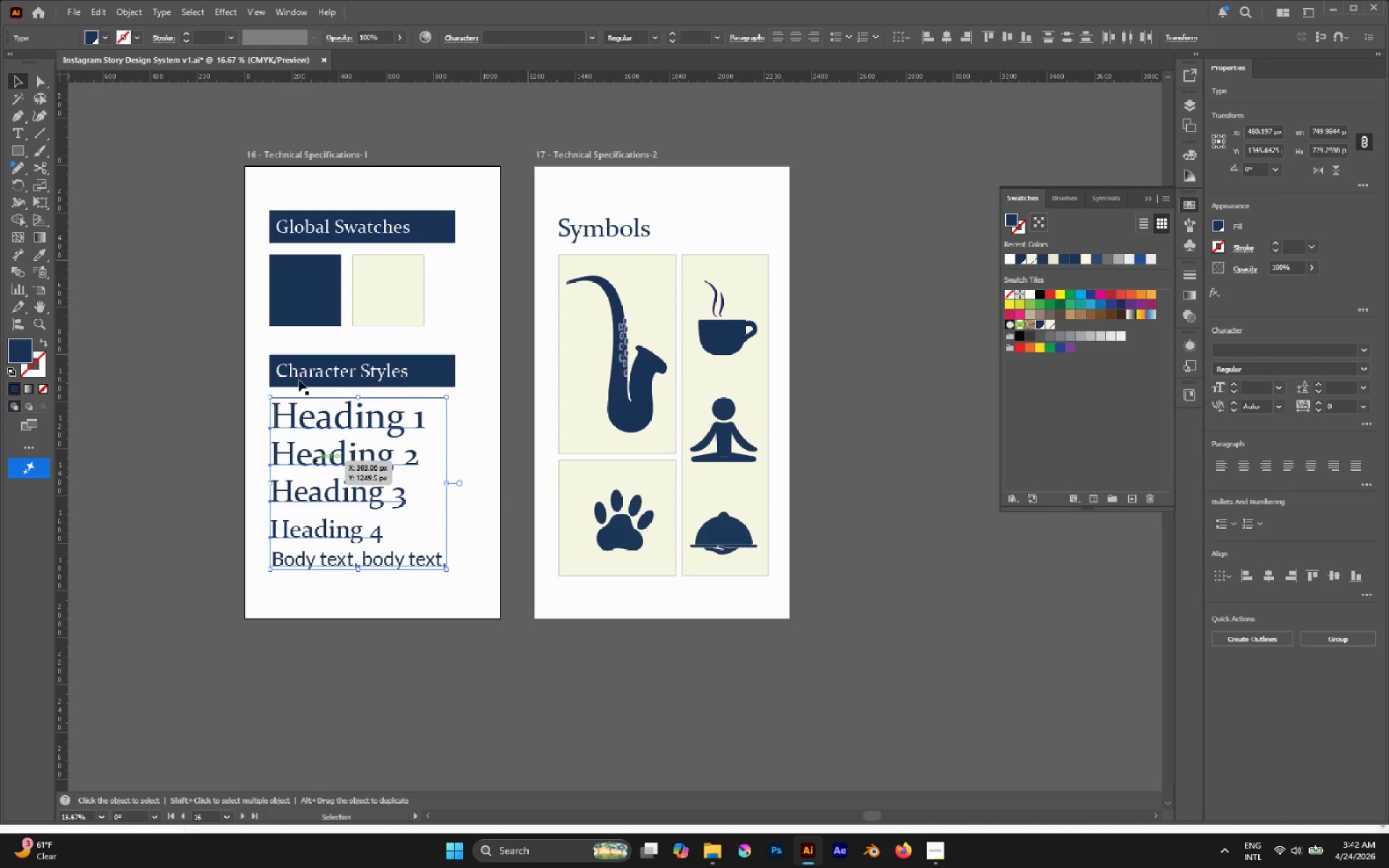 
left_click_drag(start_coordinate=[242, 355], to_coordinate=[379, 595])
 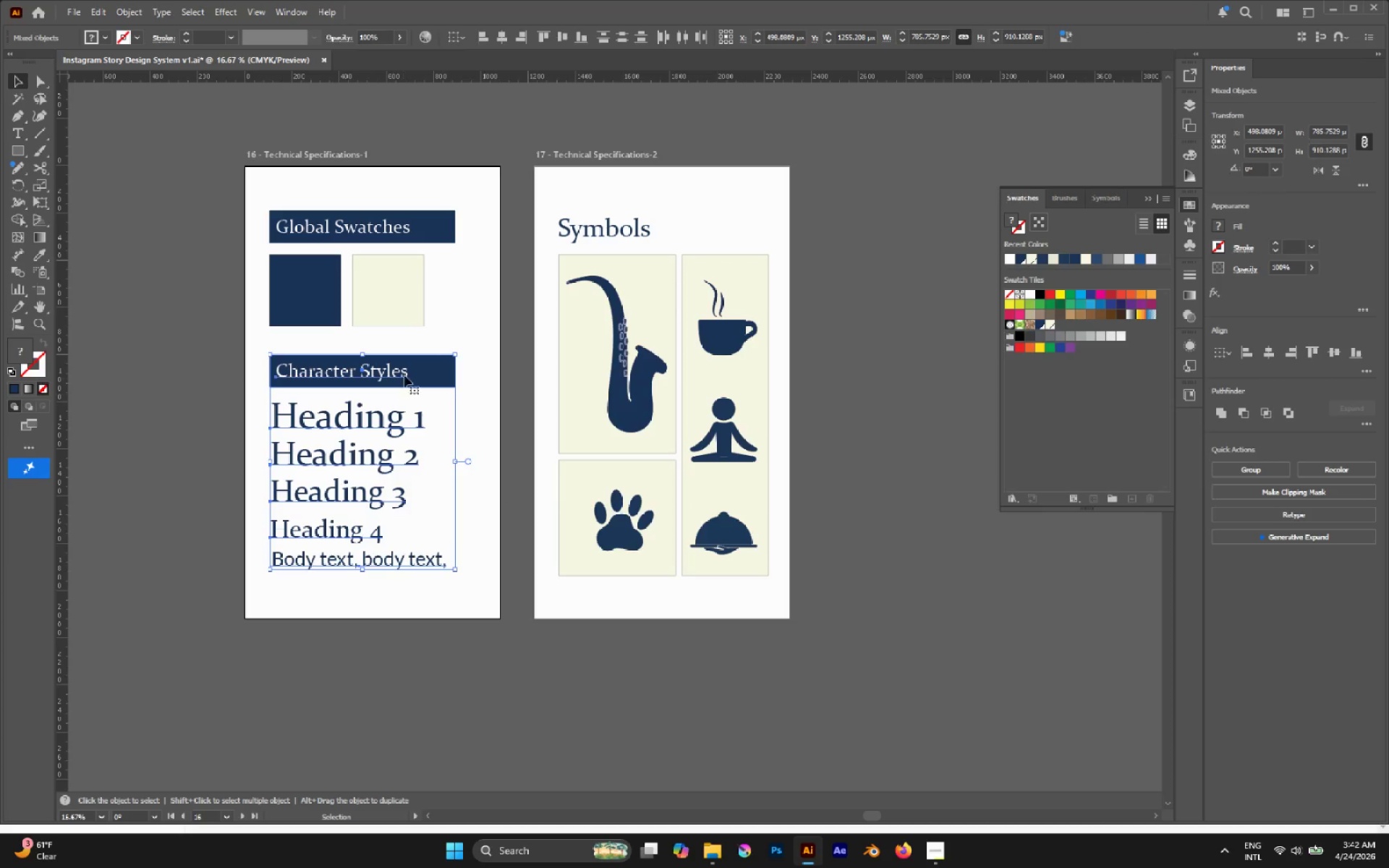 
left_click_drag(start_coordinate=[407, 373], to_coordinate=[407, 379])
 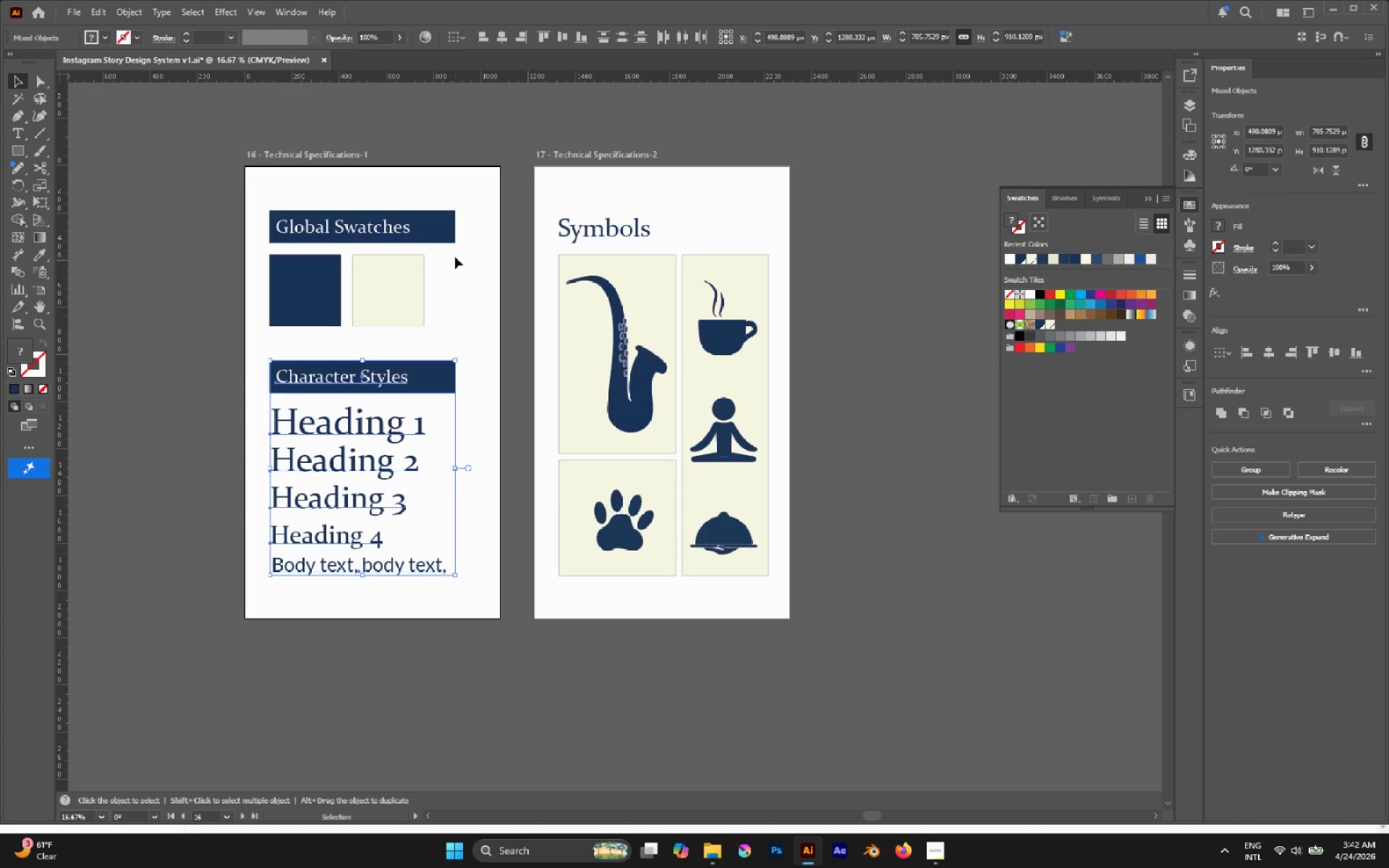 
hold_key(key=ShiftLeft, duration=0.94)
 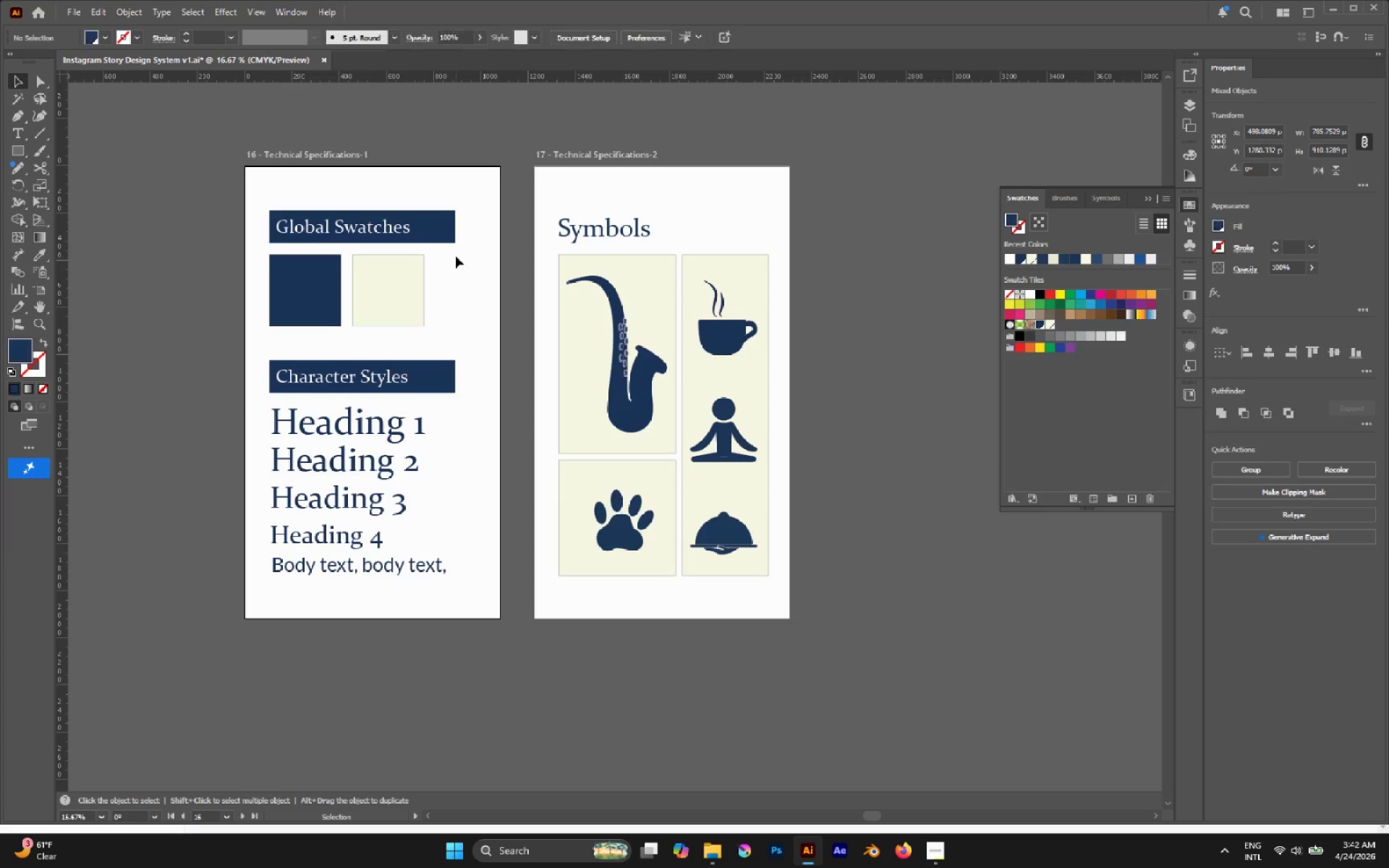 
left_click([435, 221])
 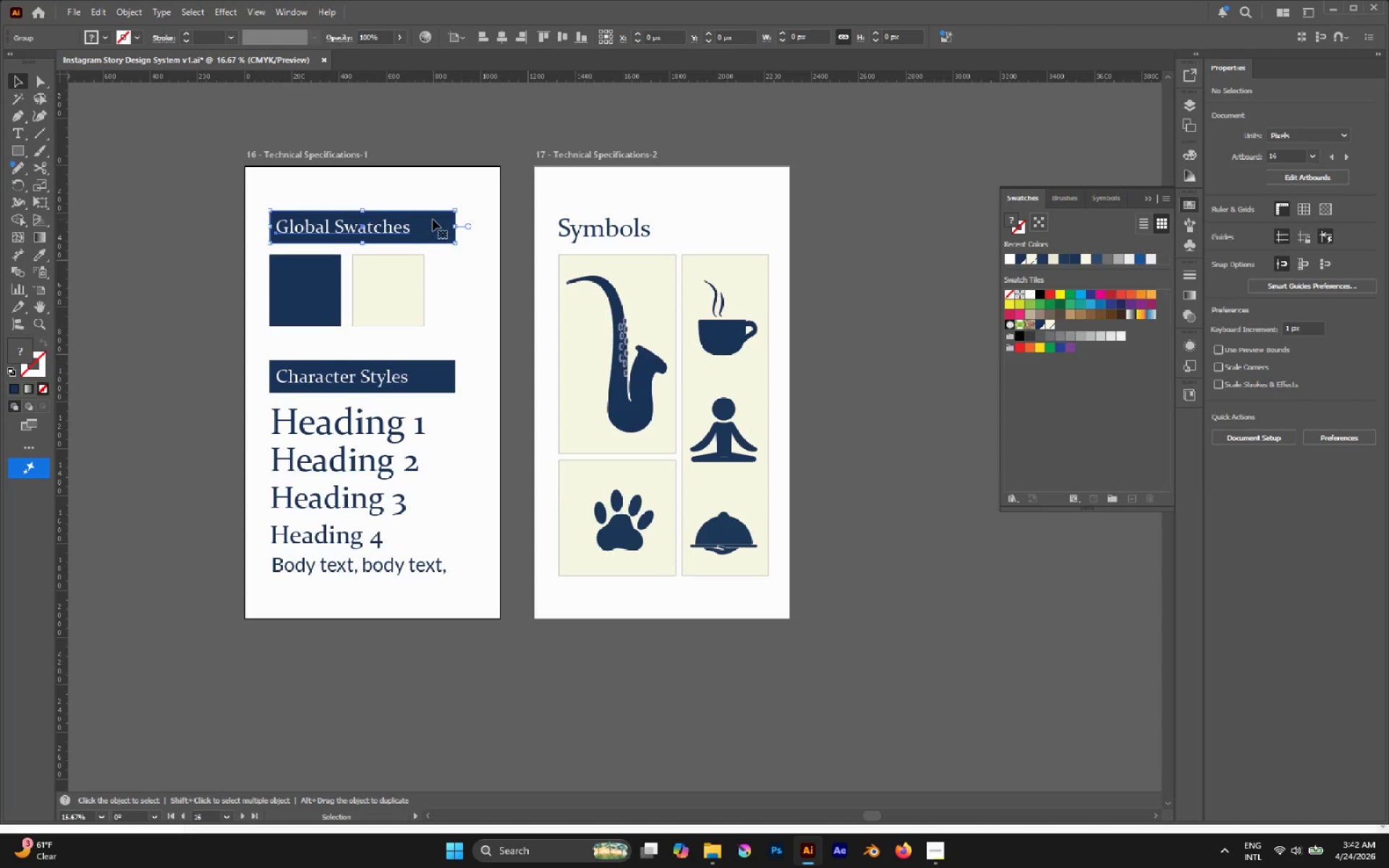 
key(Control+C)
 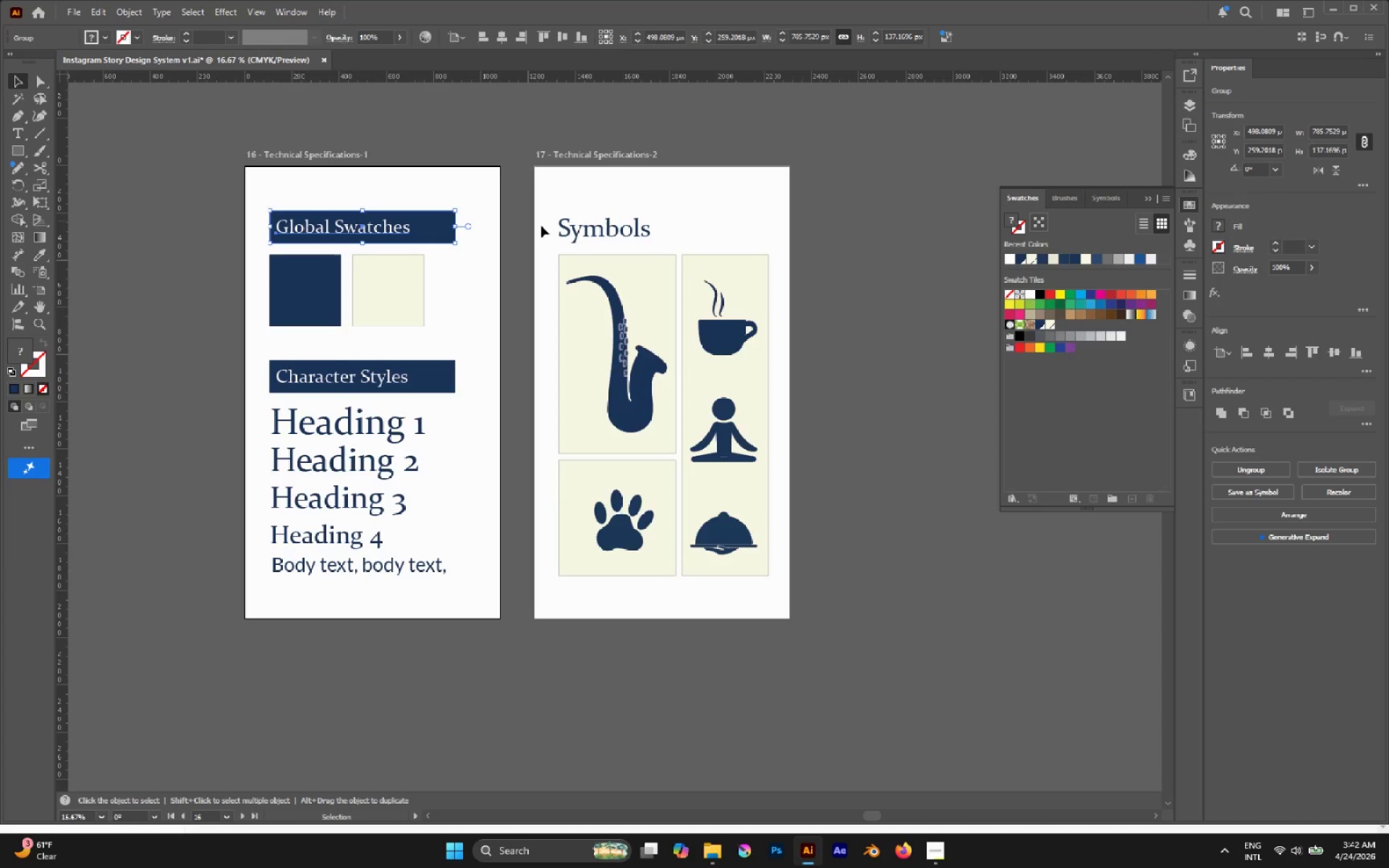 
left_click([579, 230])
 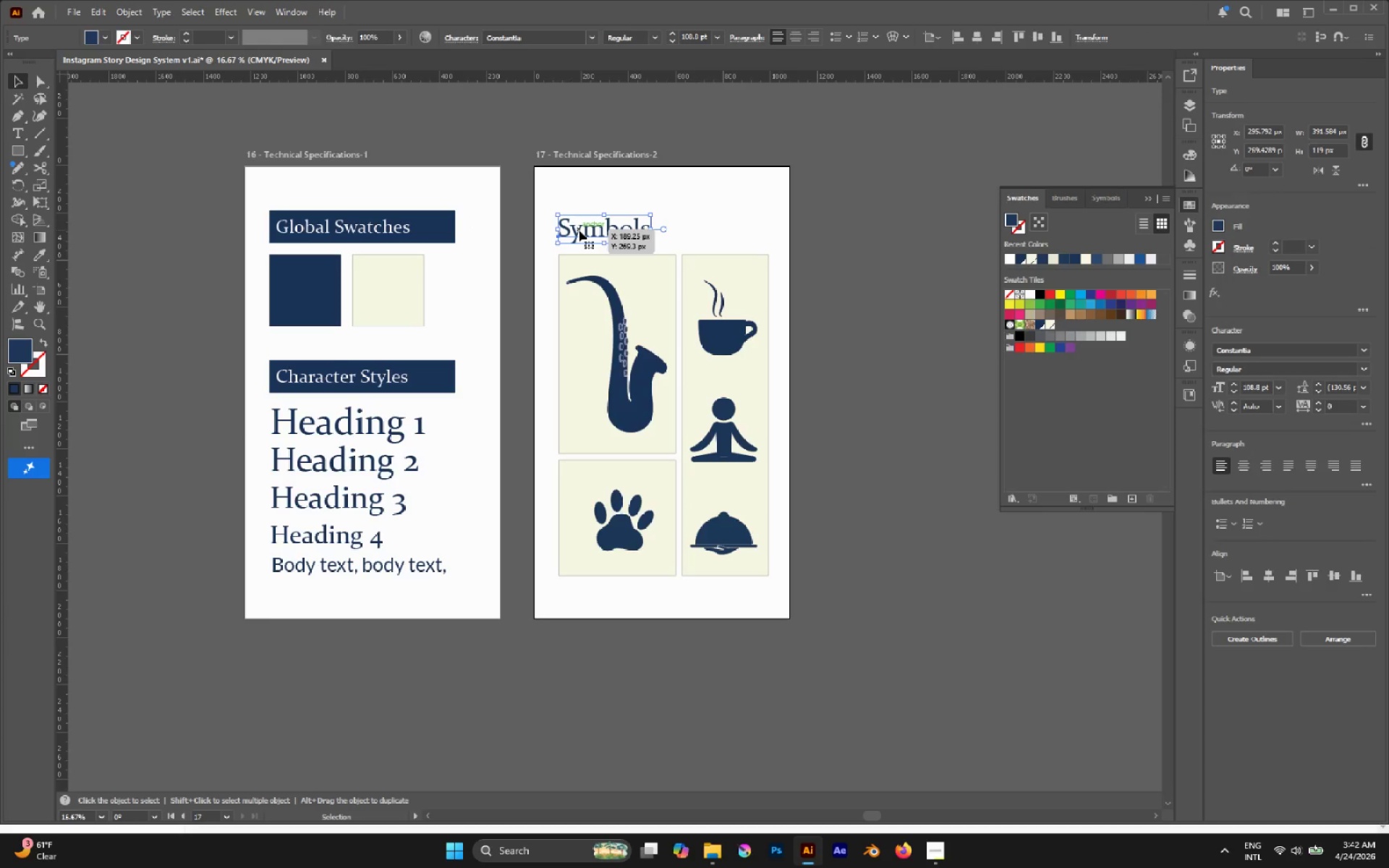 
left_click_drag(start_coordinate=[579, 230], to_coordinate=[904, 181])
 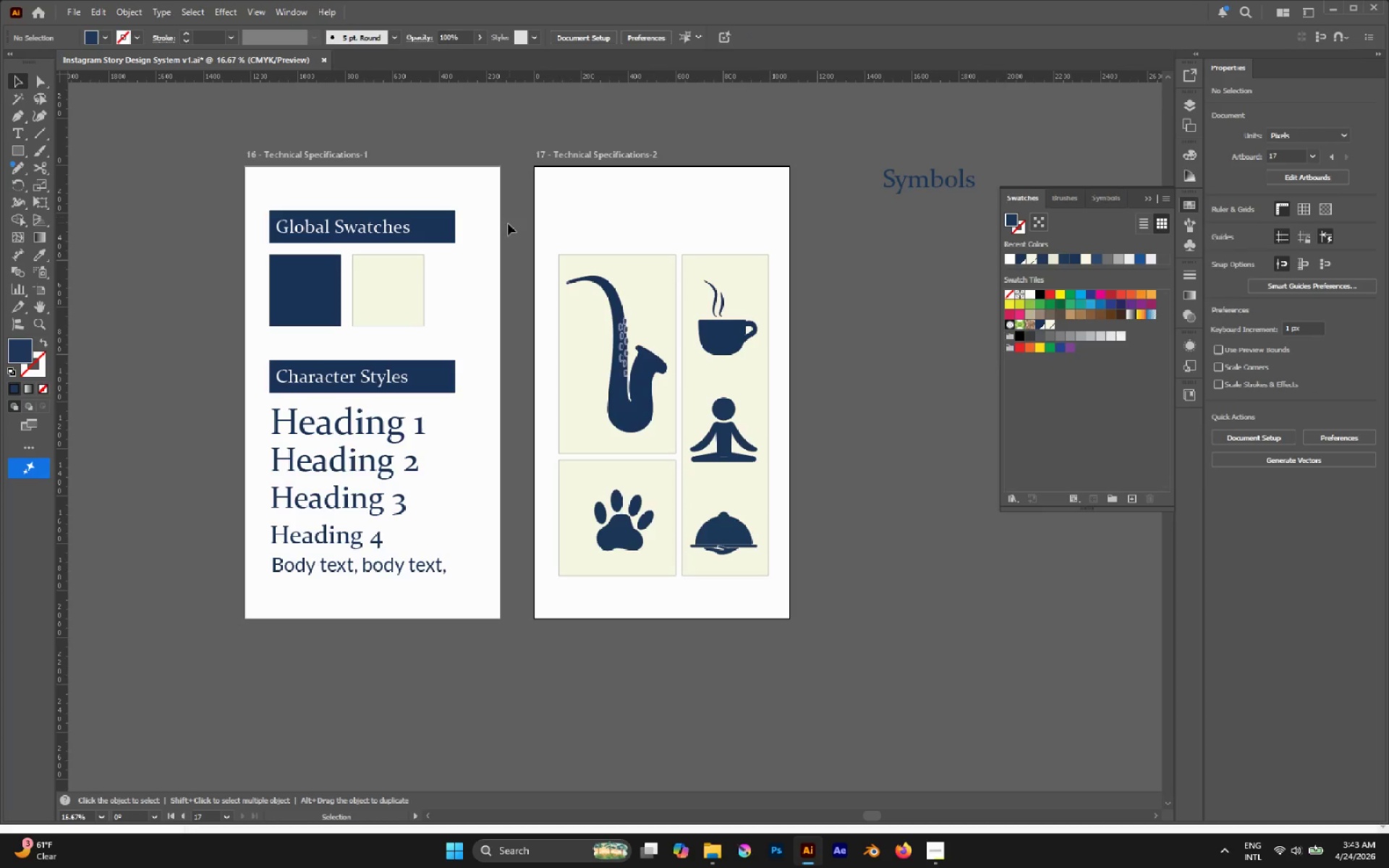 
left_click([422, 228])
 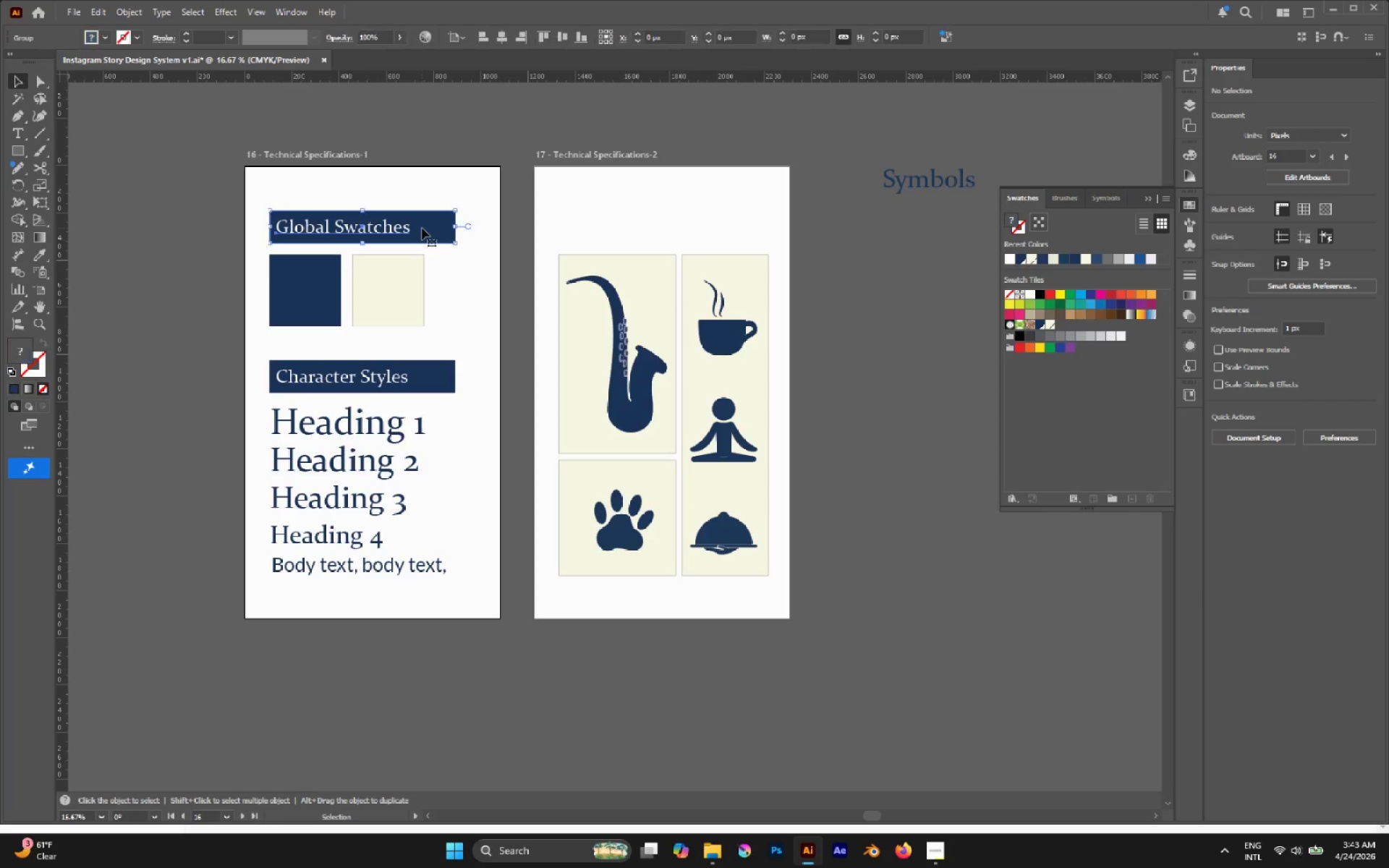 
key(Control+C)
 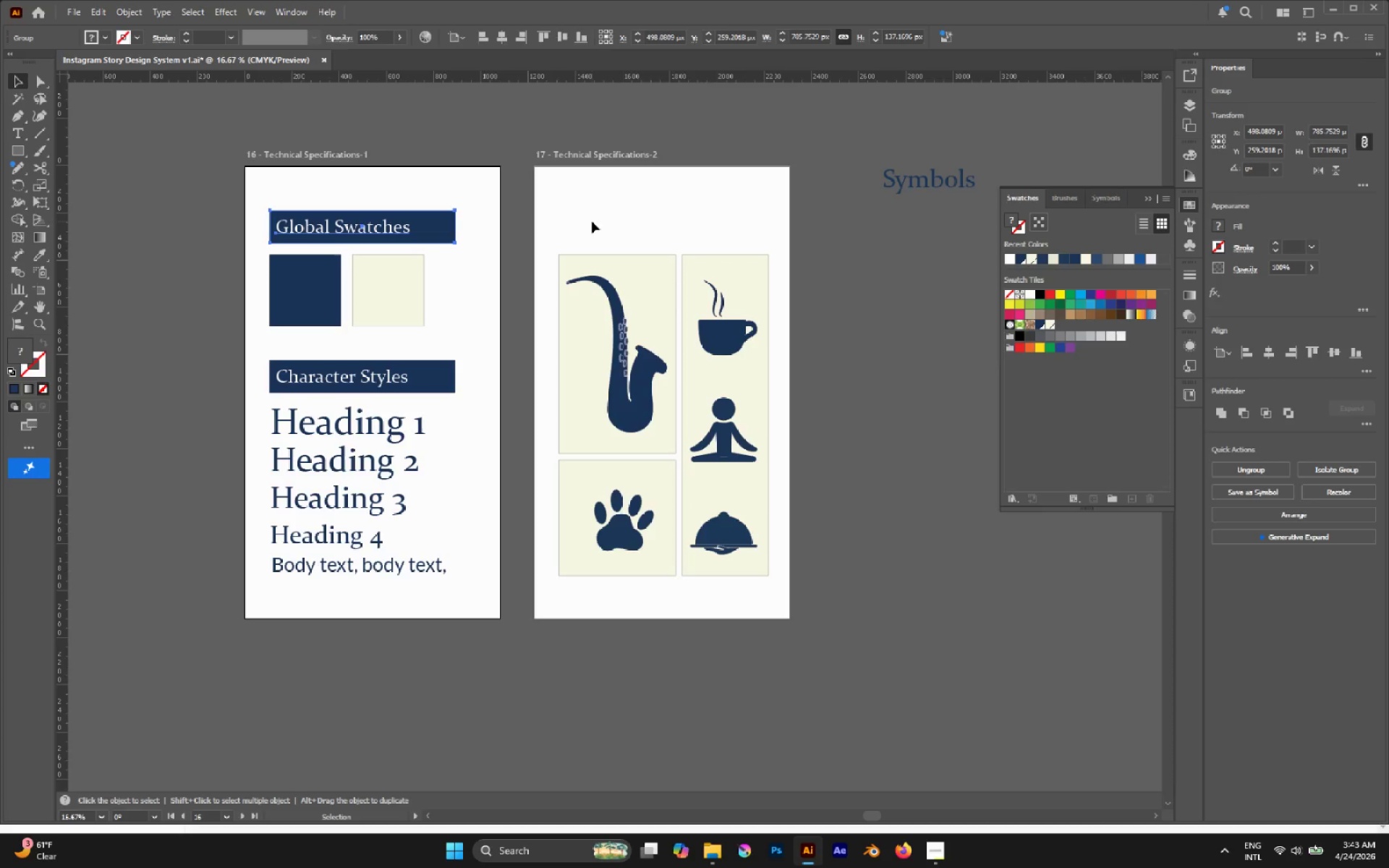 
left_click([610, 218])
 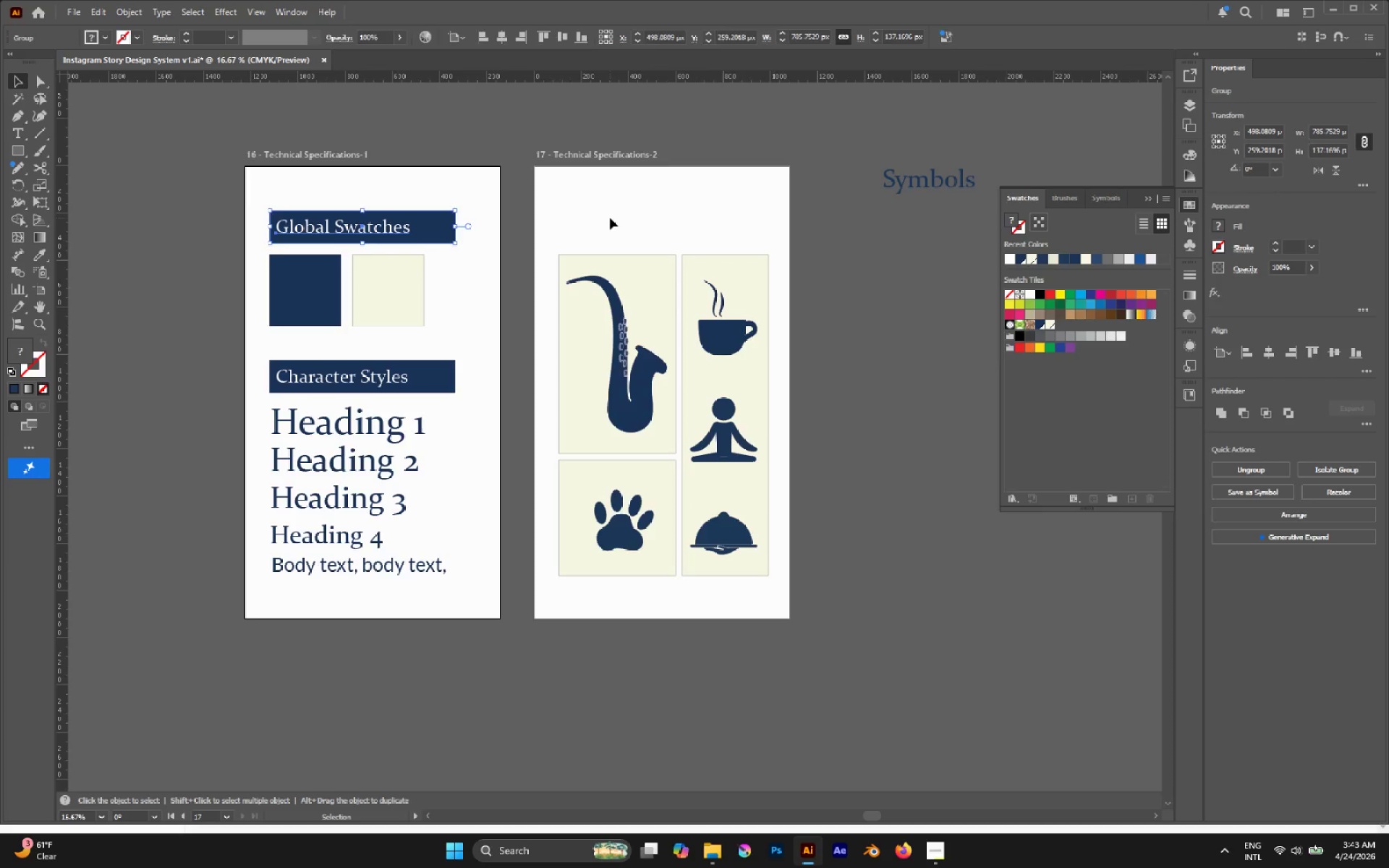 
key(Control+Shift+V)
 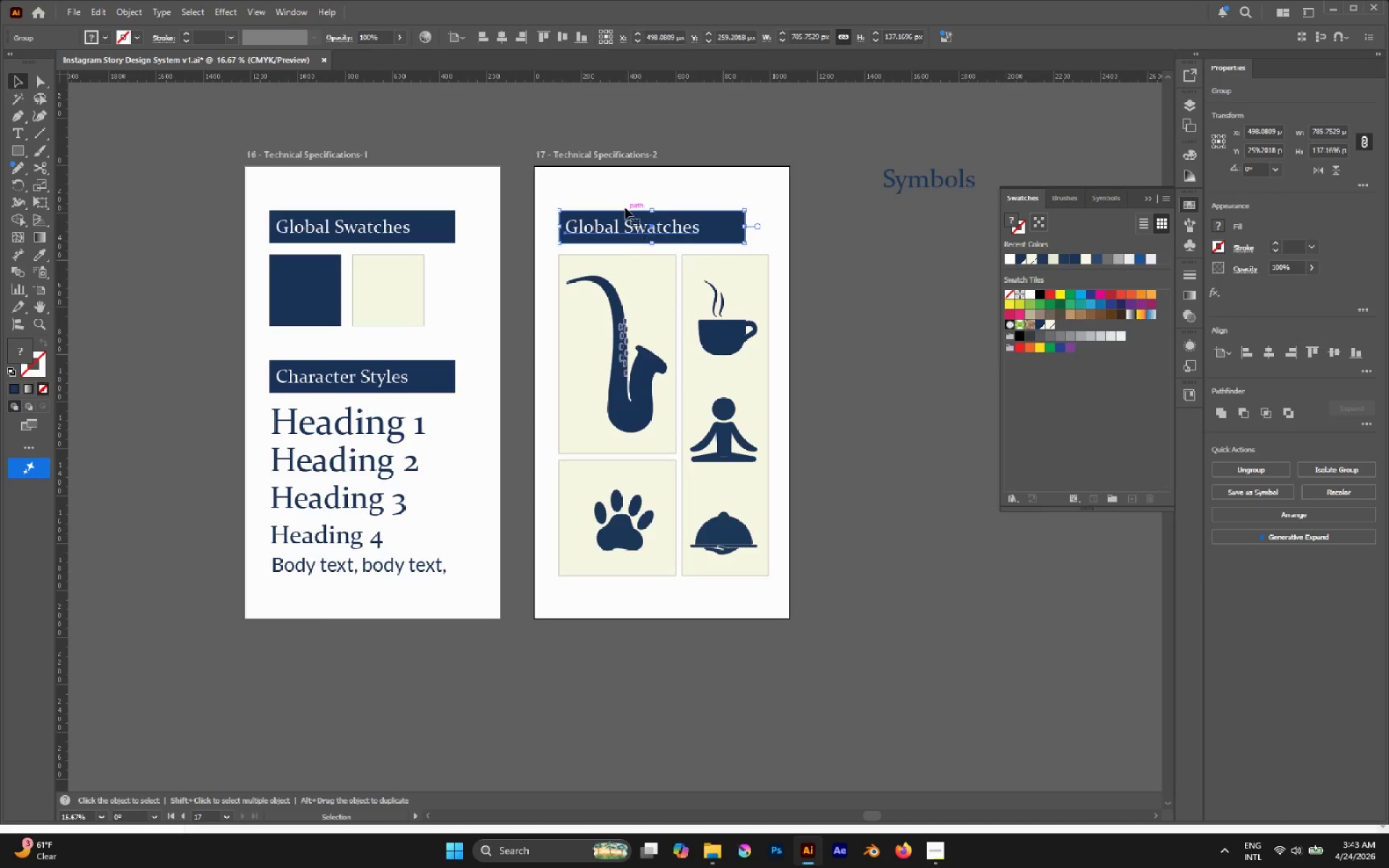 
key(T)
 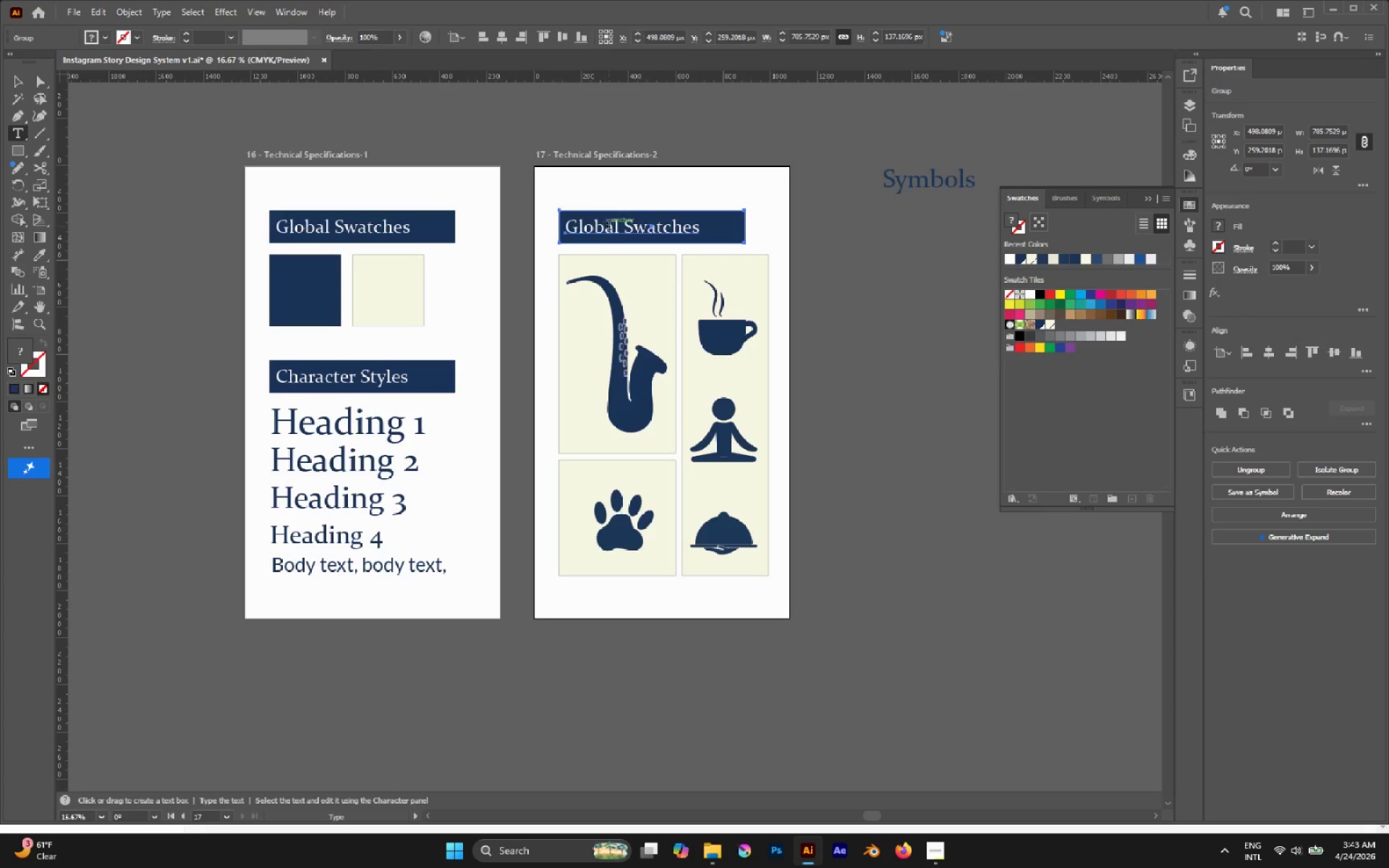 
double_click([610, 226])
 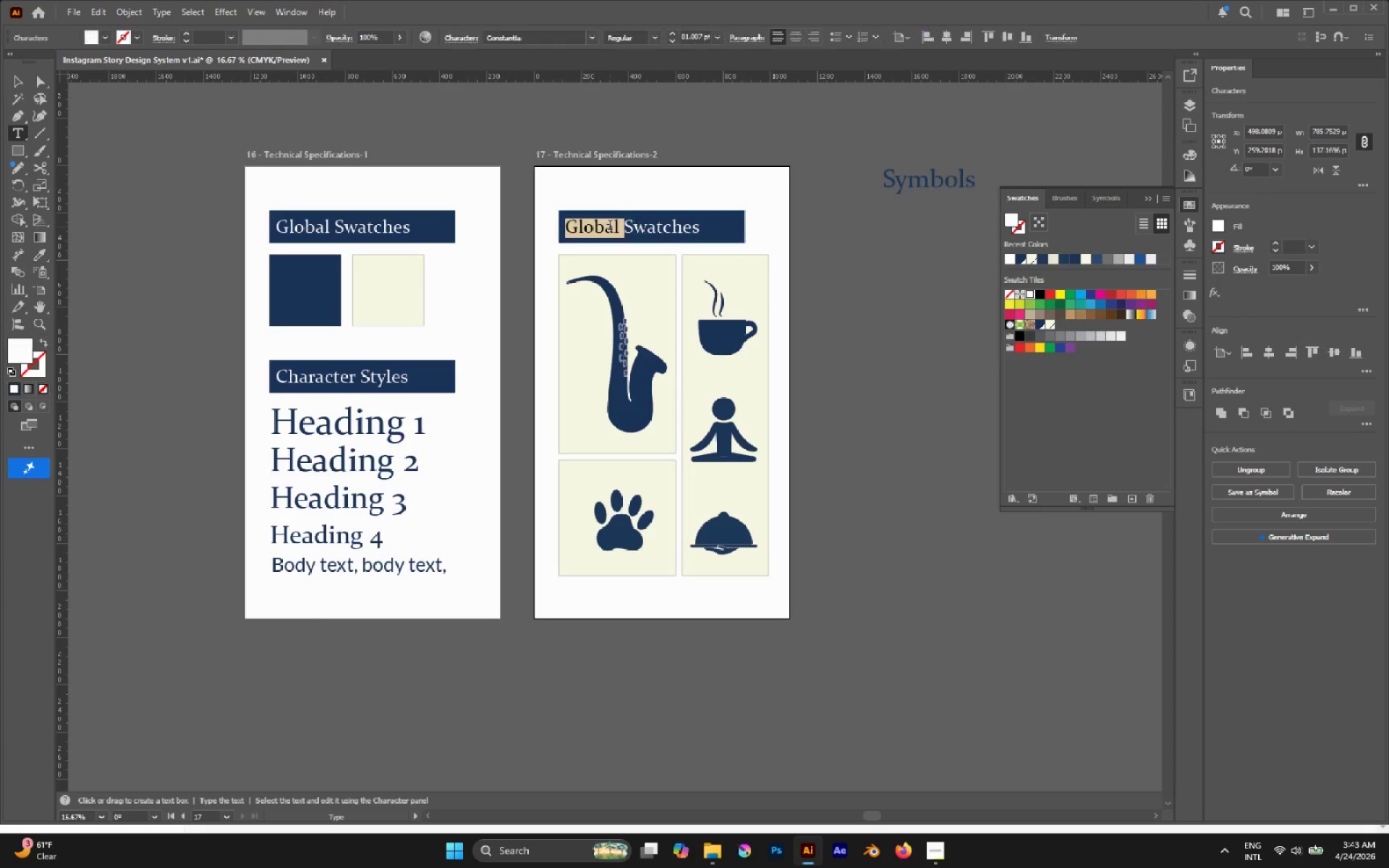 
triple_click([610, 226])
 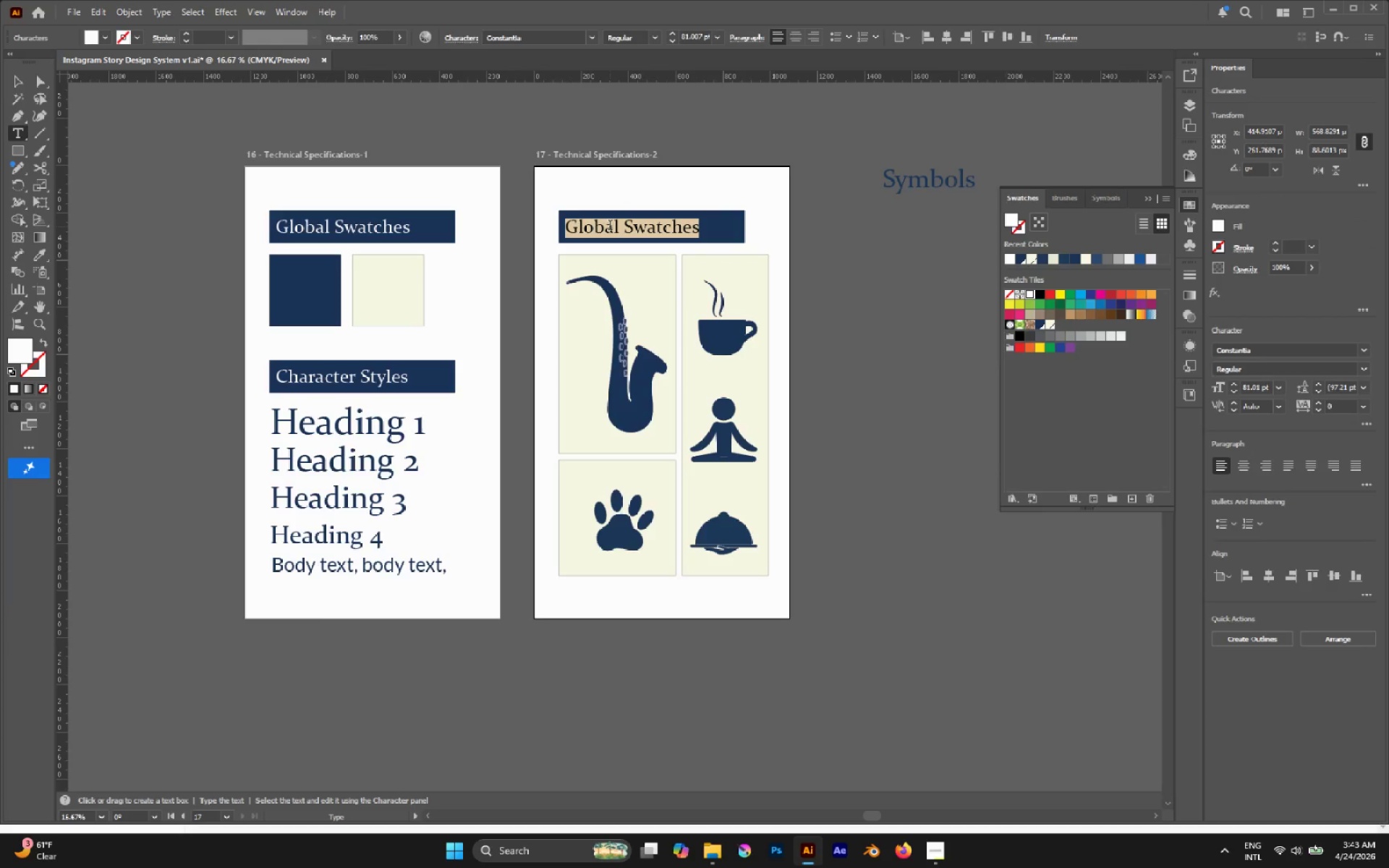 
type(Symm)
key(Backspace)
type(bols)
key(Escape)
 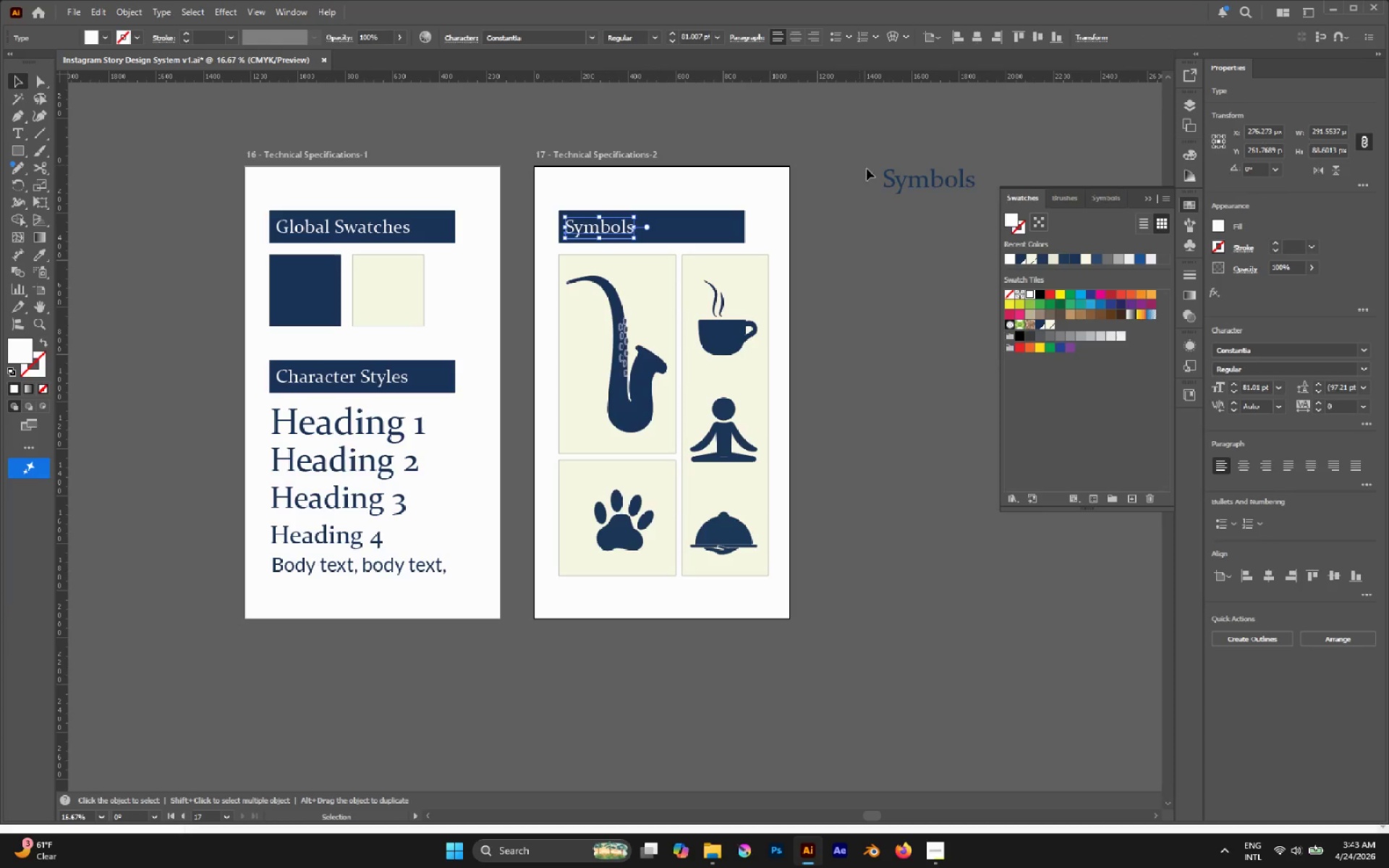 
left_click([901, 189])
 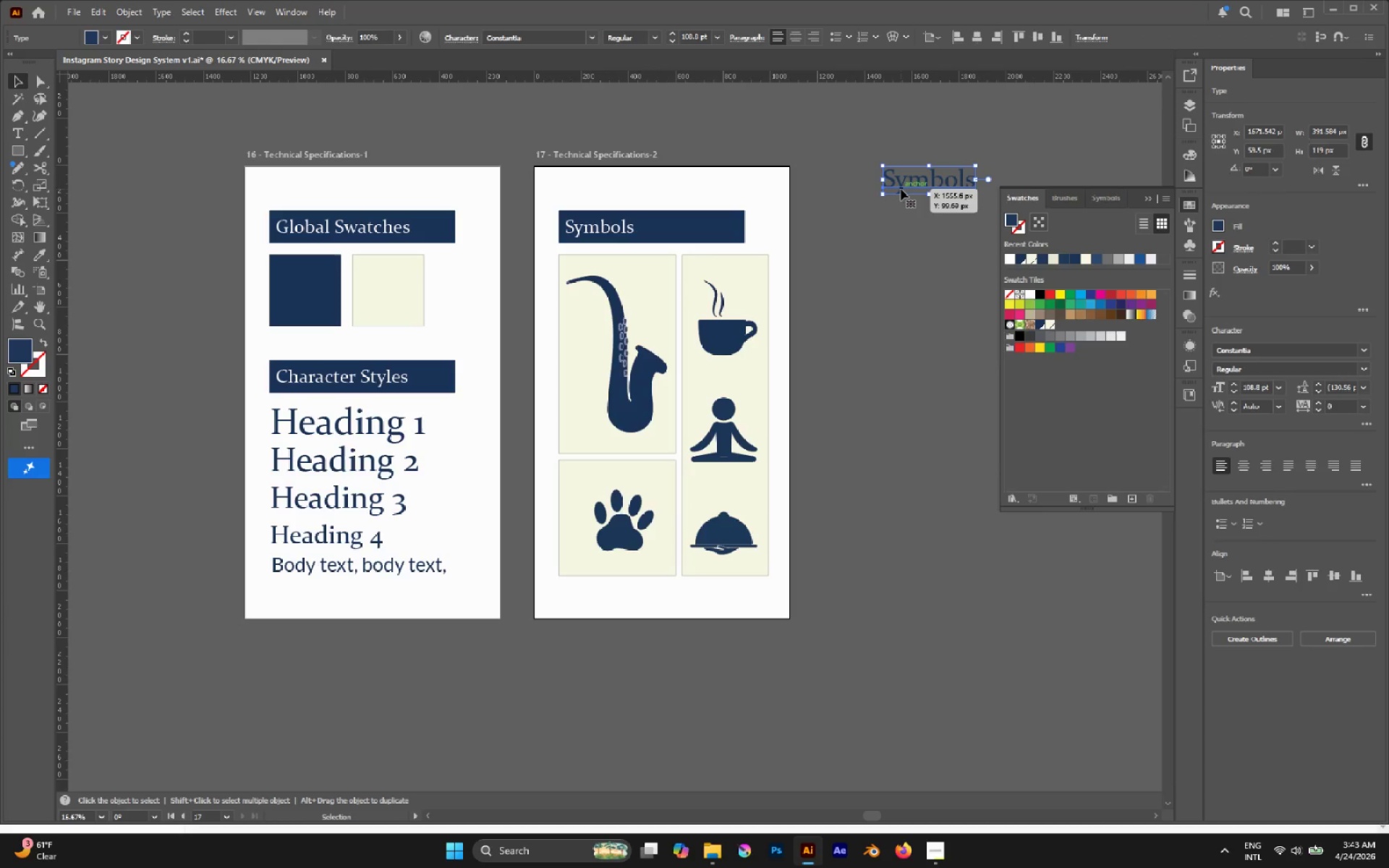 
key(Delete)
 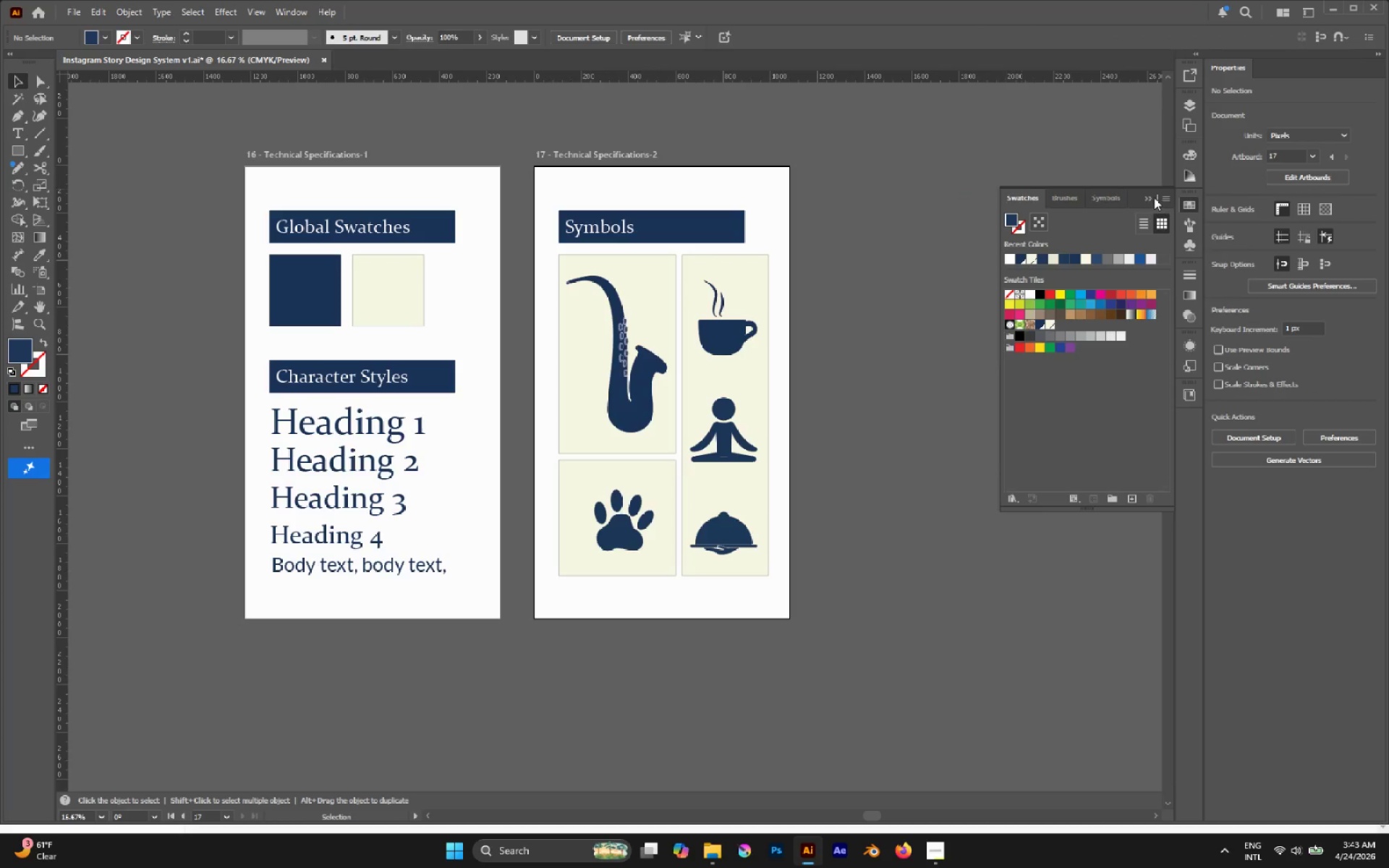 
left_click([1151, 197])
 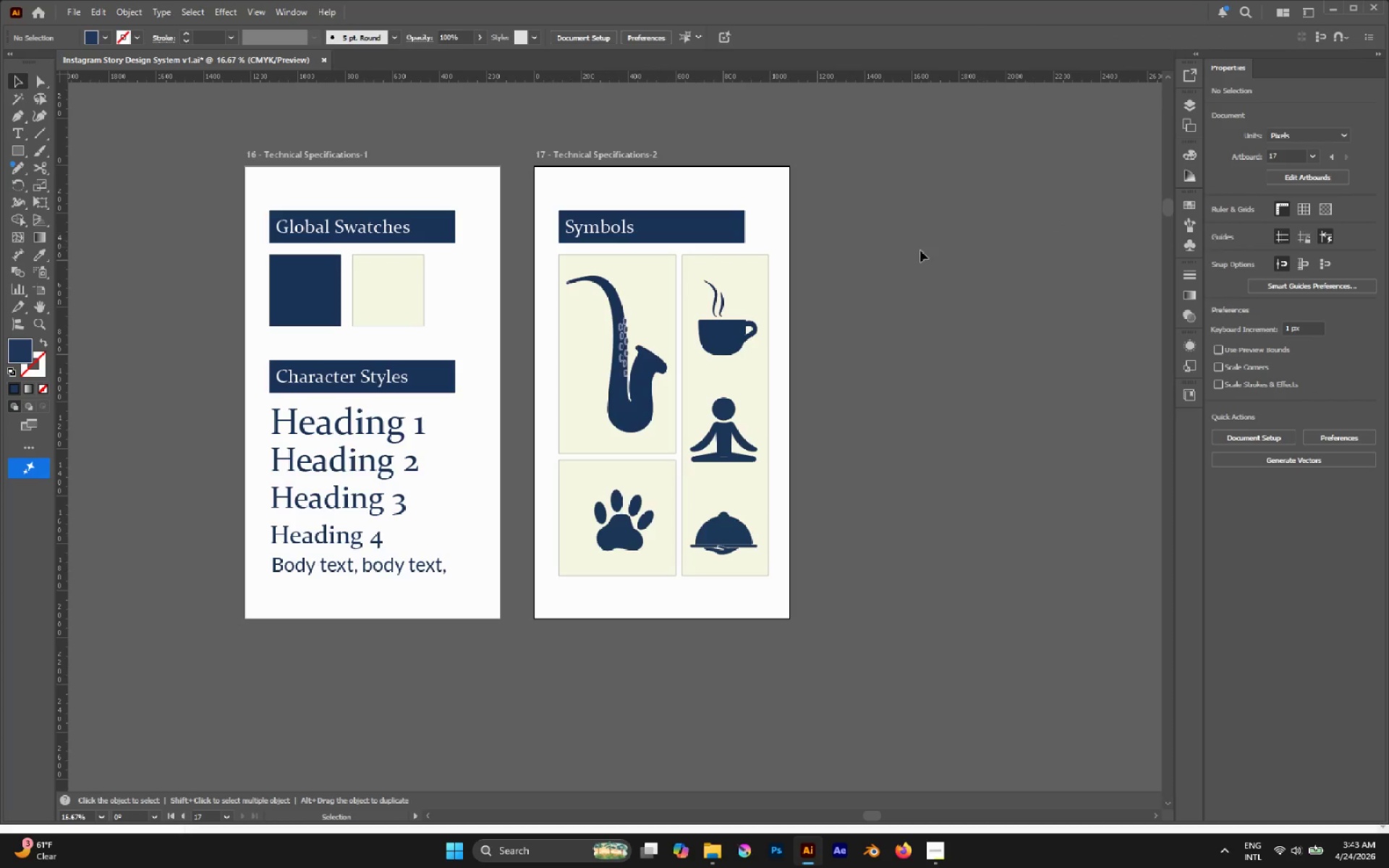 
hold_key(key=AltLeft, duration=0.38)
scroll: coordinate [919, 255], scroll_direction: down, amount: 2.0
 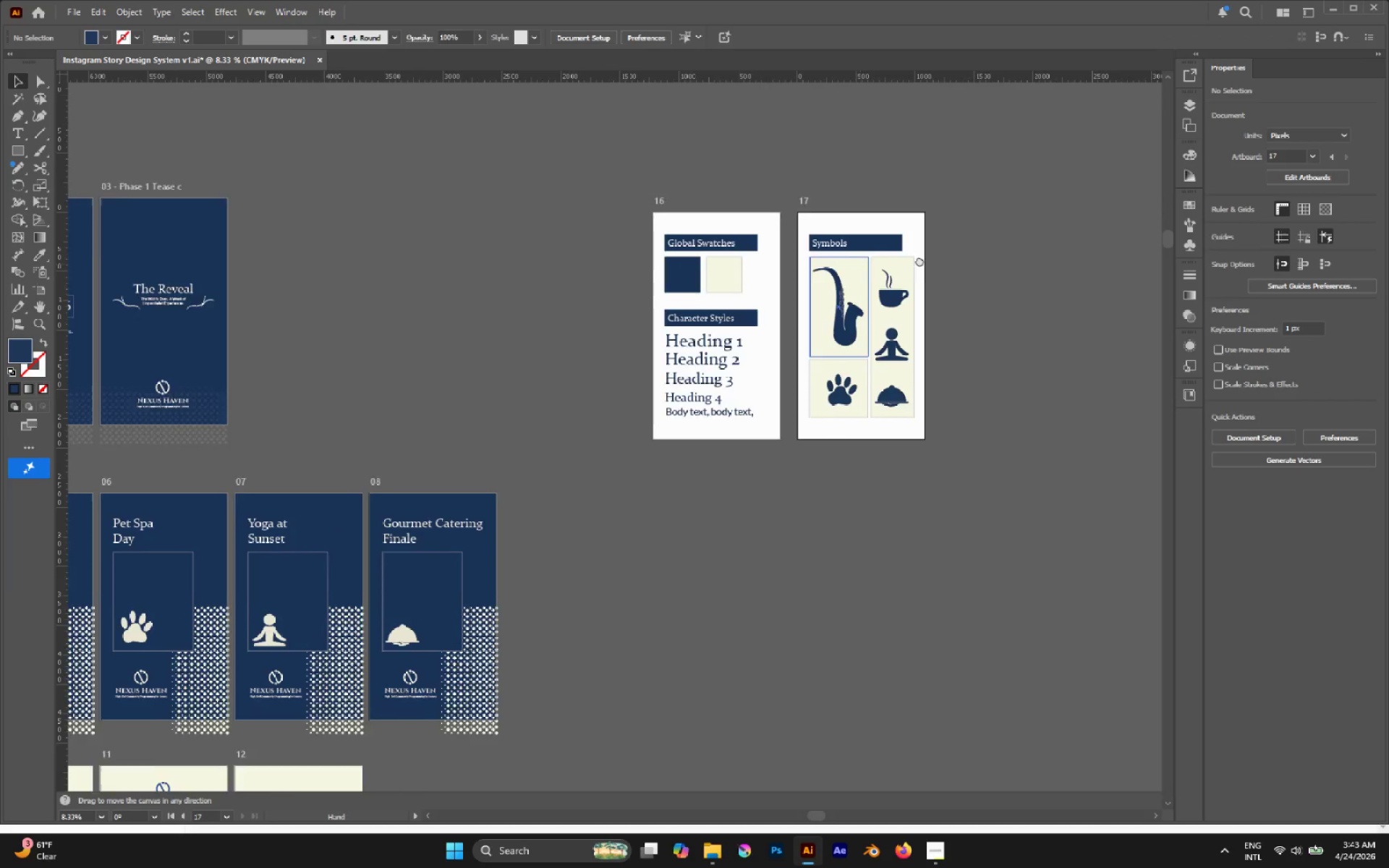 
key(Alt+AltLeft)
 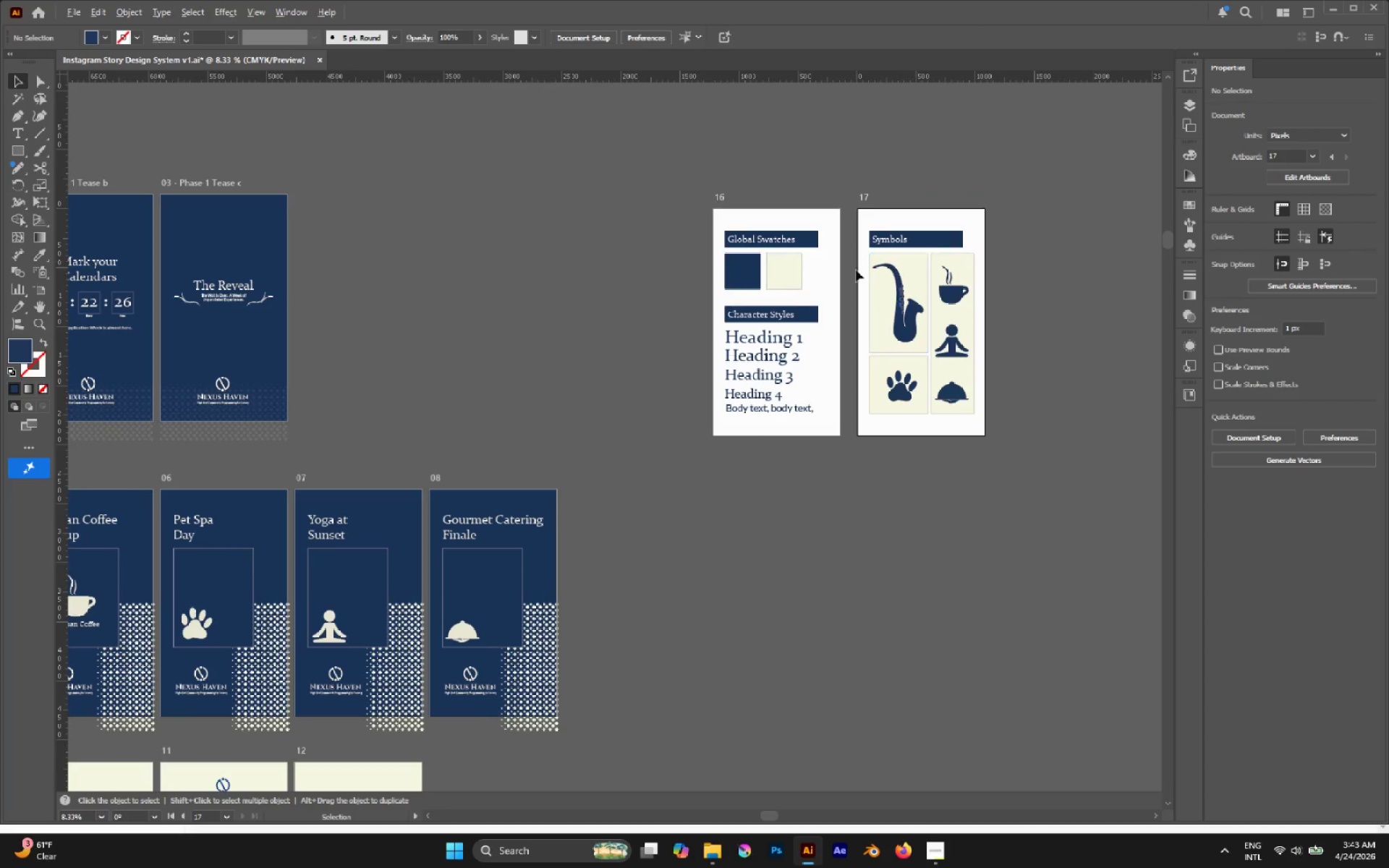 
scroll: coordinate [856, 274], scroll_direction: down, amount: 1.0
 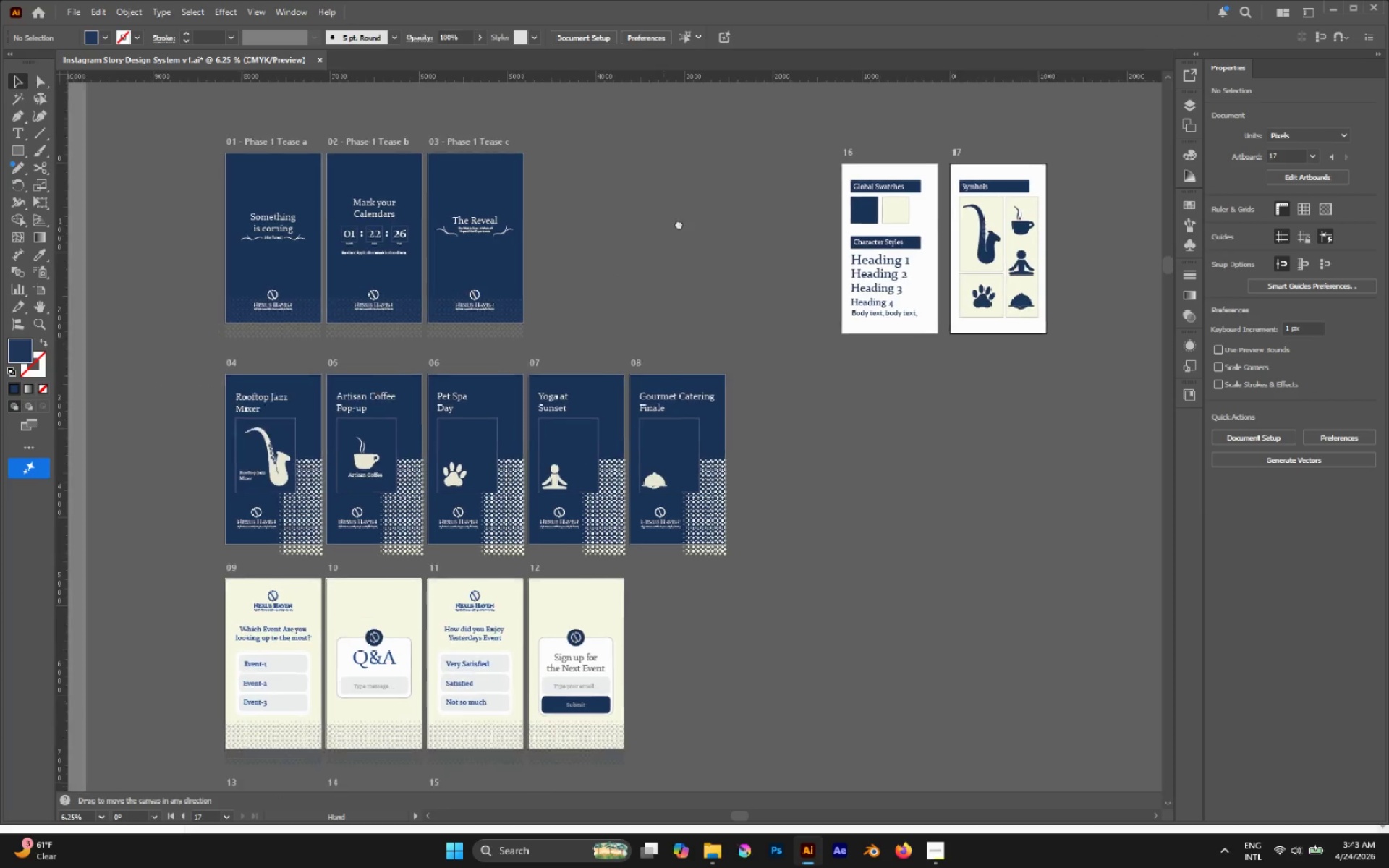 
hold_key(key=AltLeft, duration=0.77)
scroll: coordinate [681, 265], scroll_direction: down, amount: 1.0
 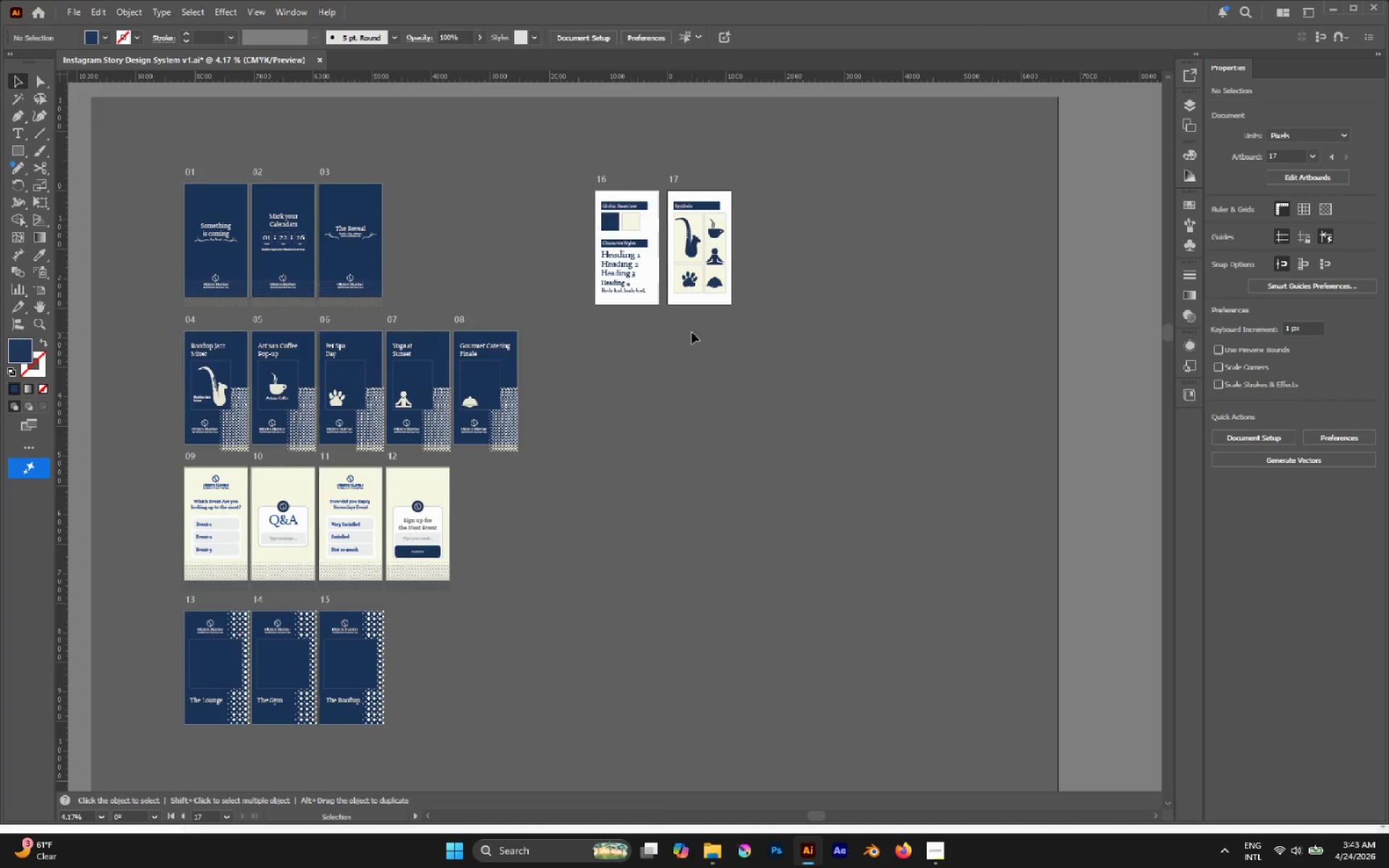 
key(Control+S)
 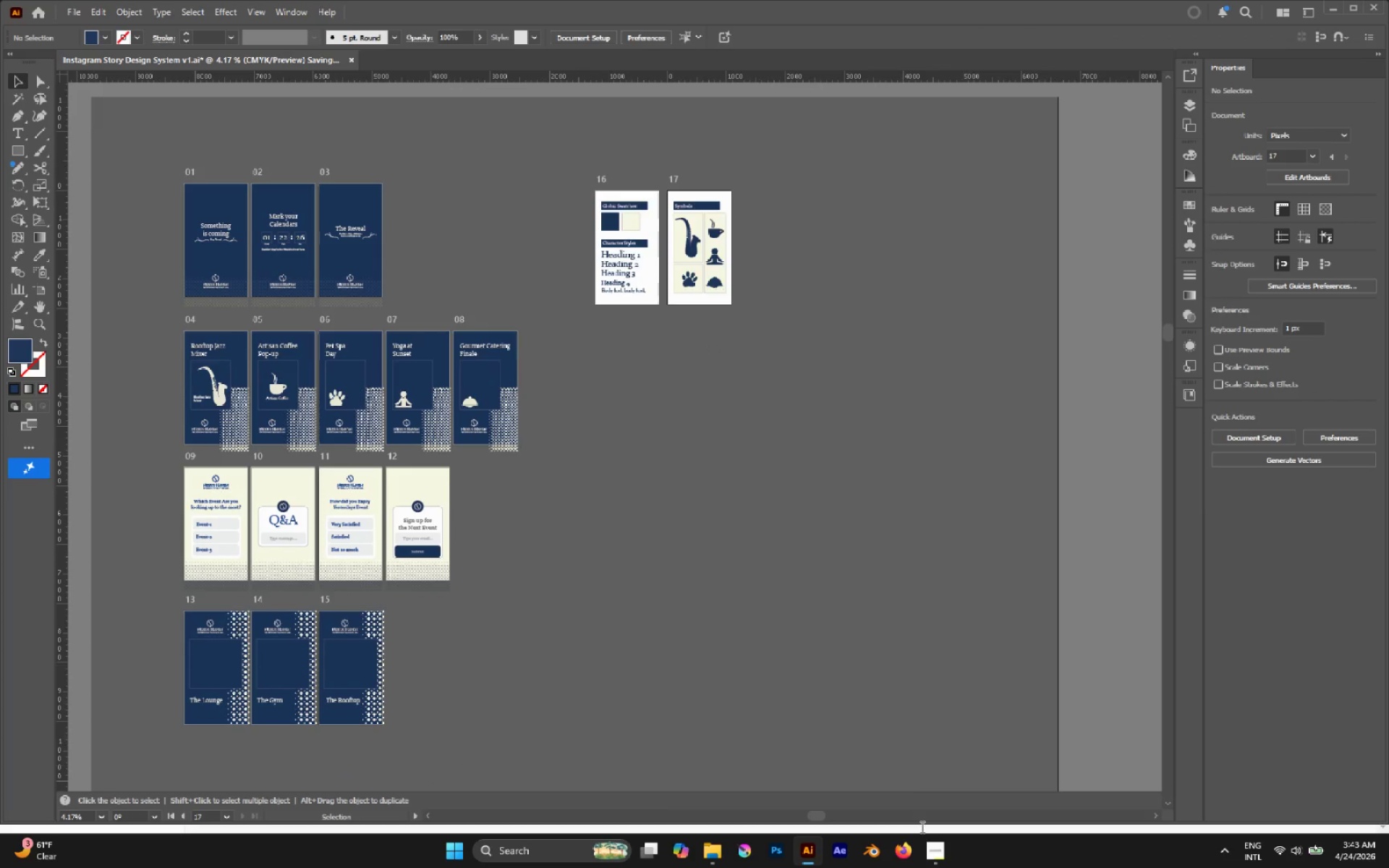 
left_click([929, 839])